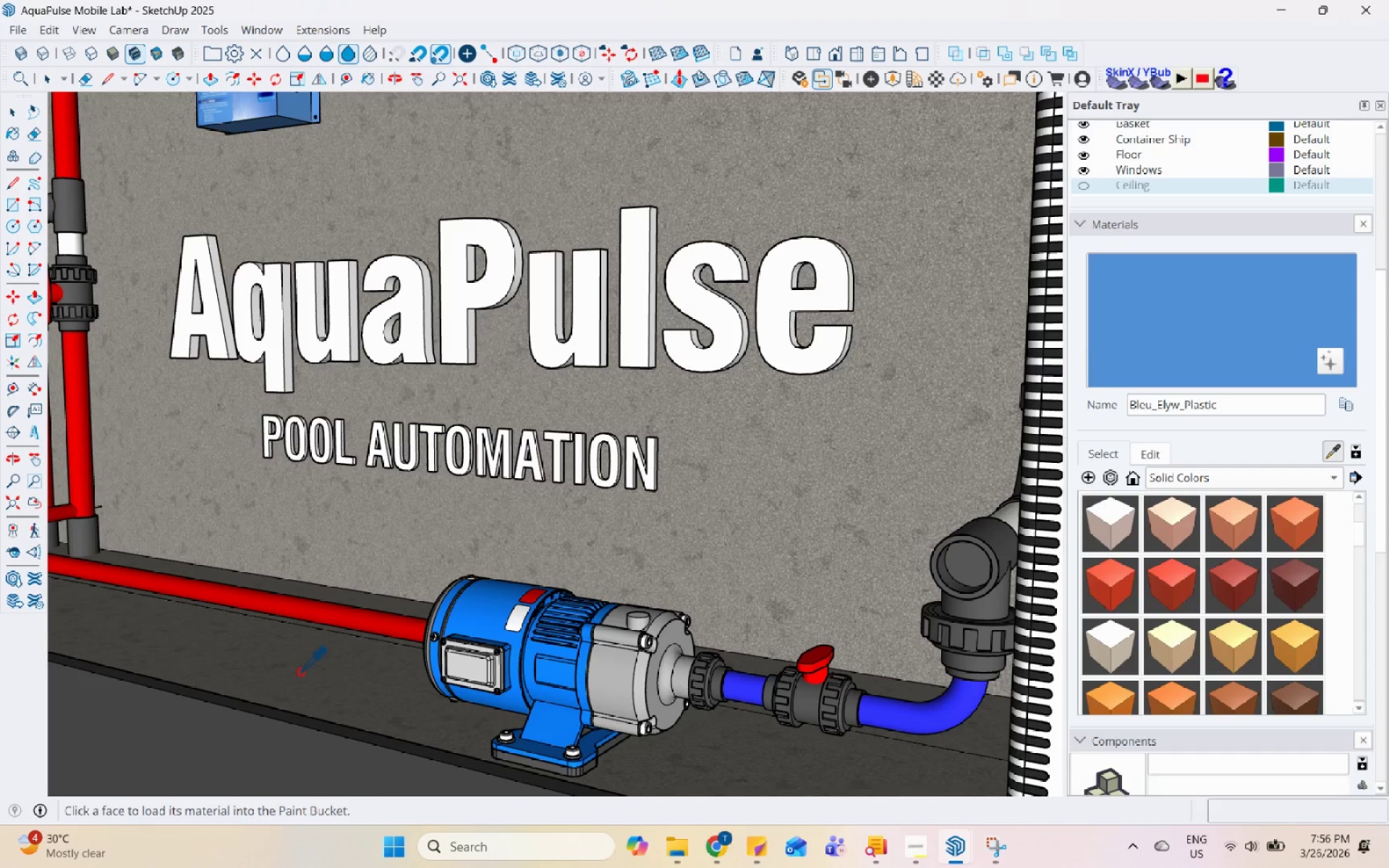 
left_click([490, 613])
 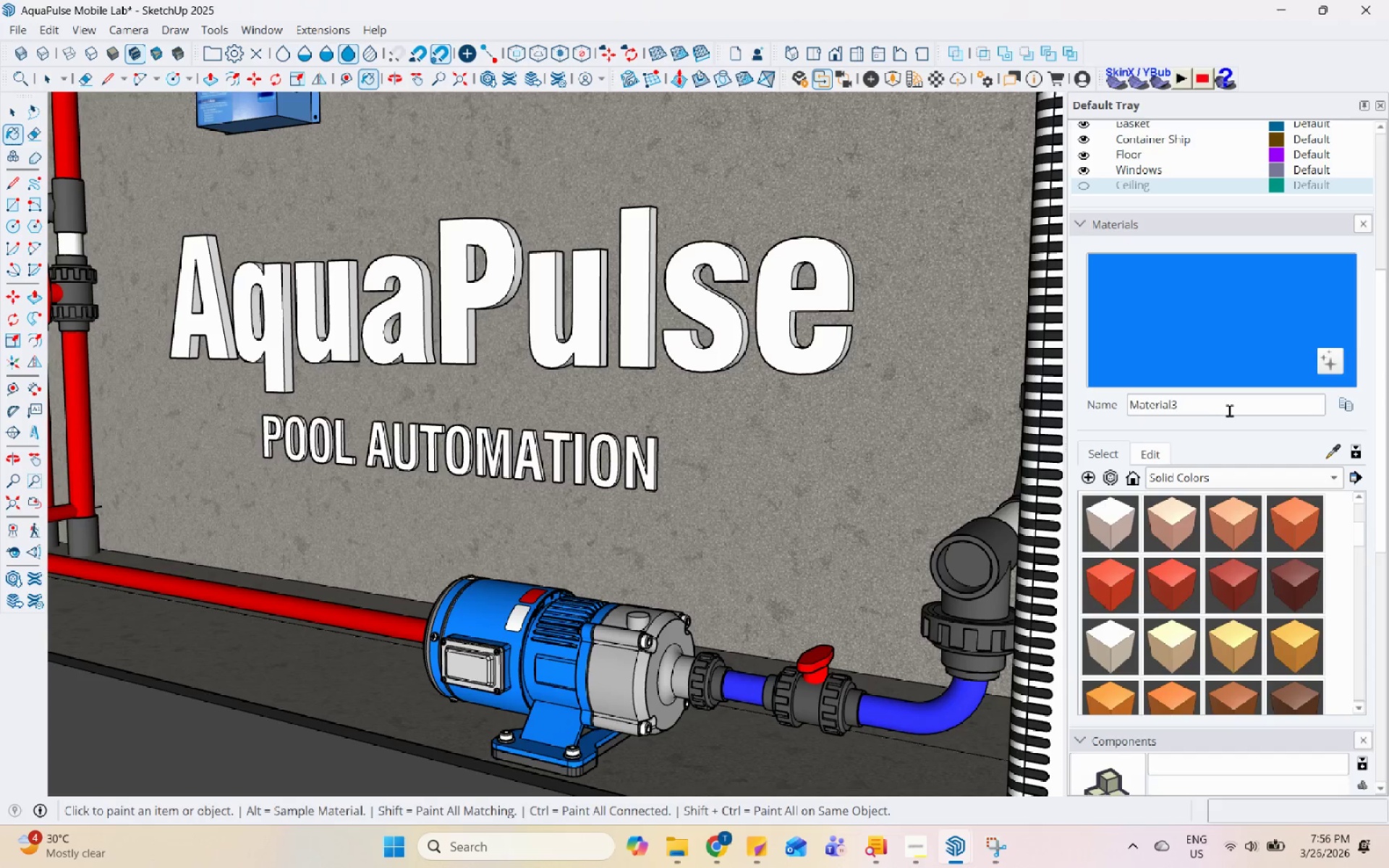 
left_click([1229, 410])
 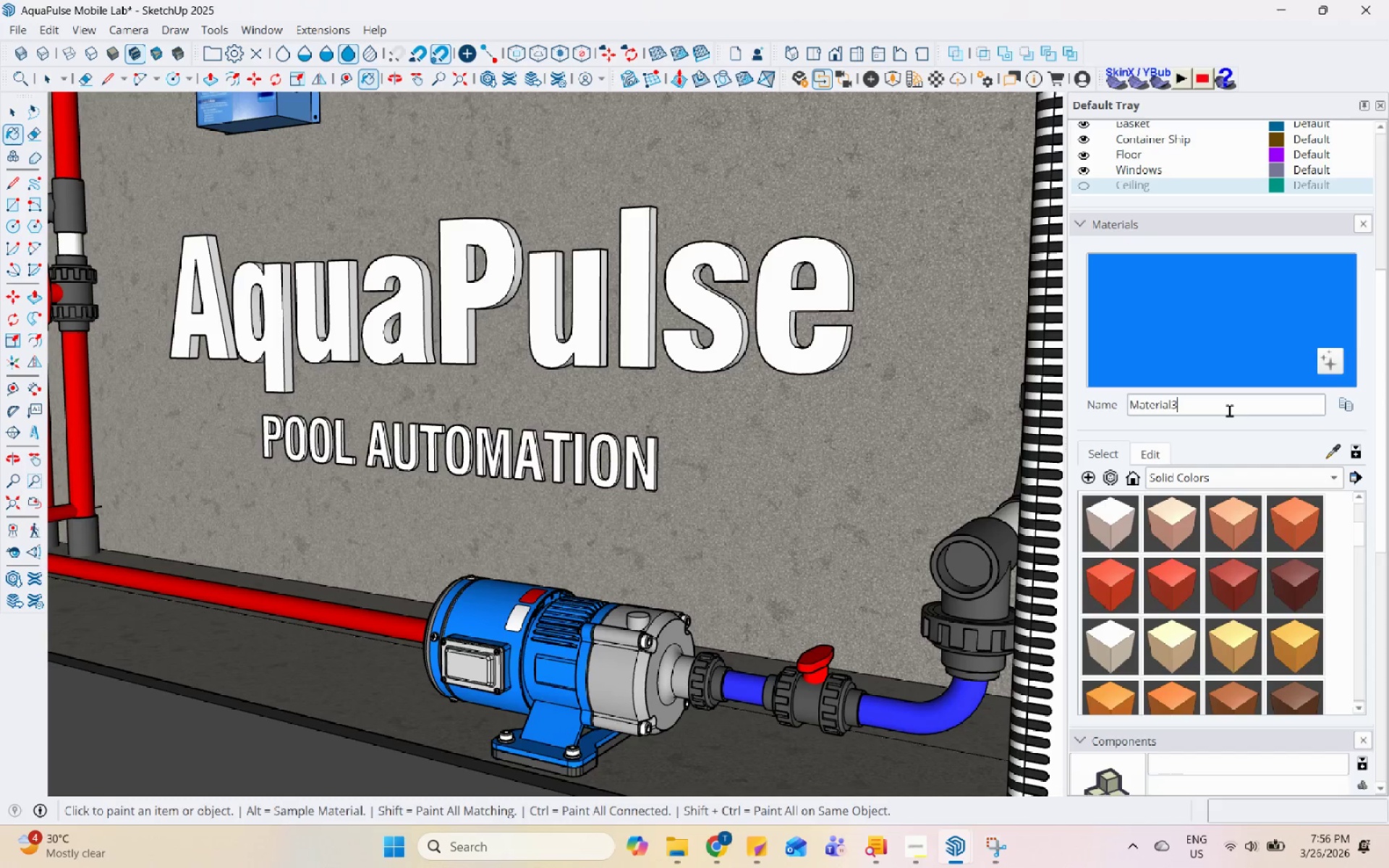 
hold_key(key=ShiftLeft, duration=0.58)
 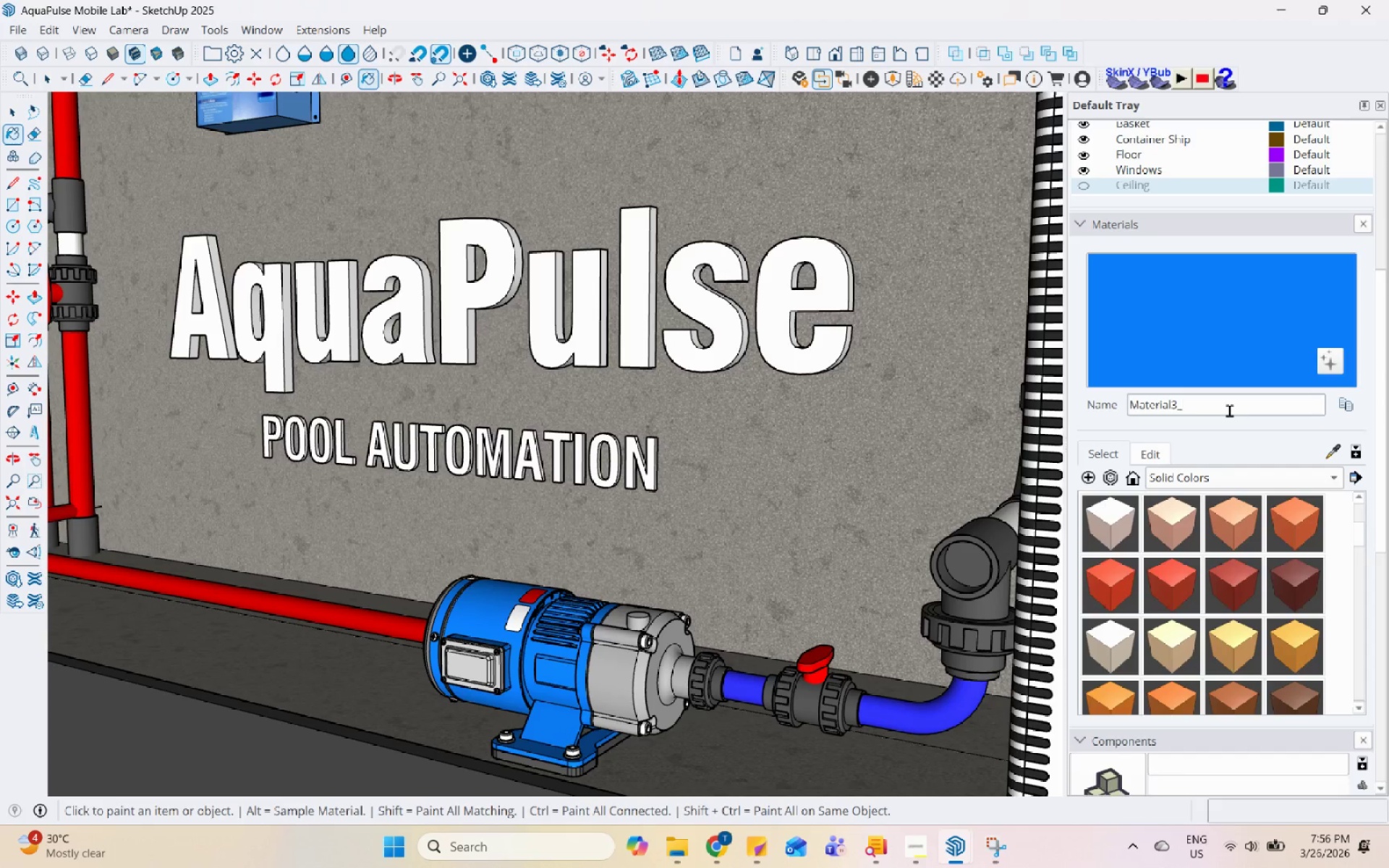 
type(-plastic)
 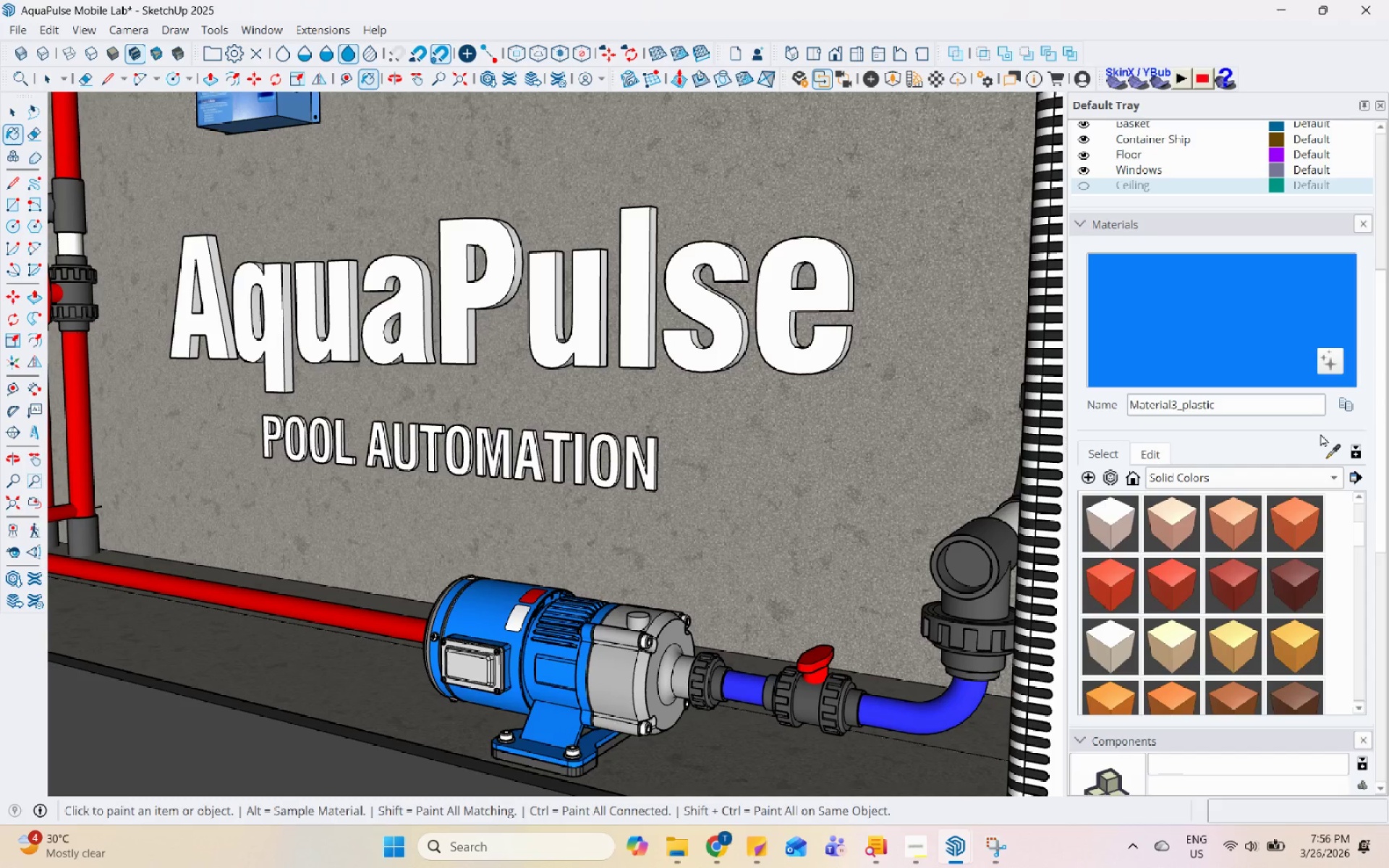 
left_click([1335, 451])
 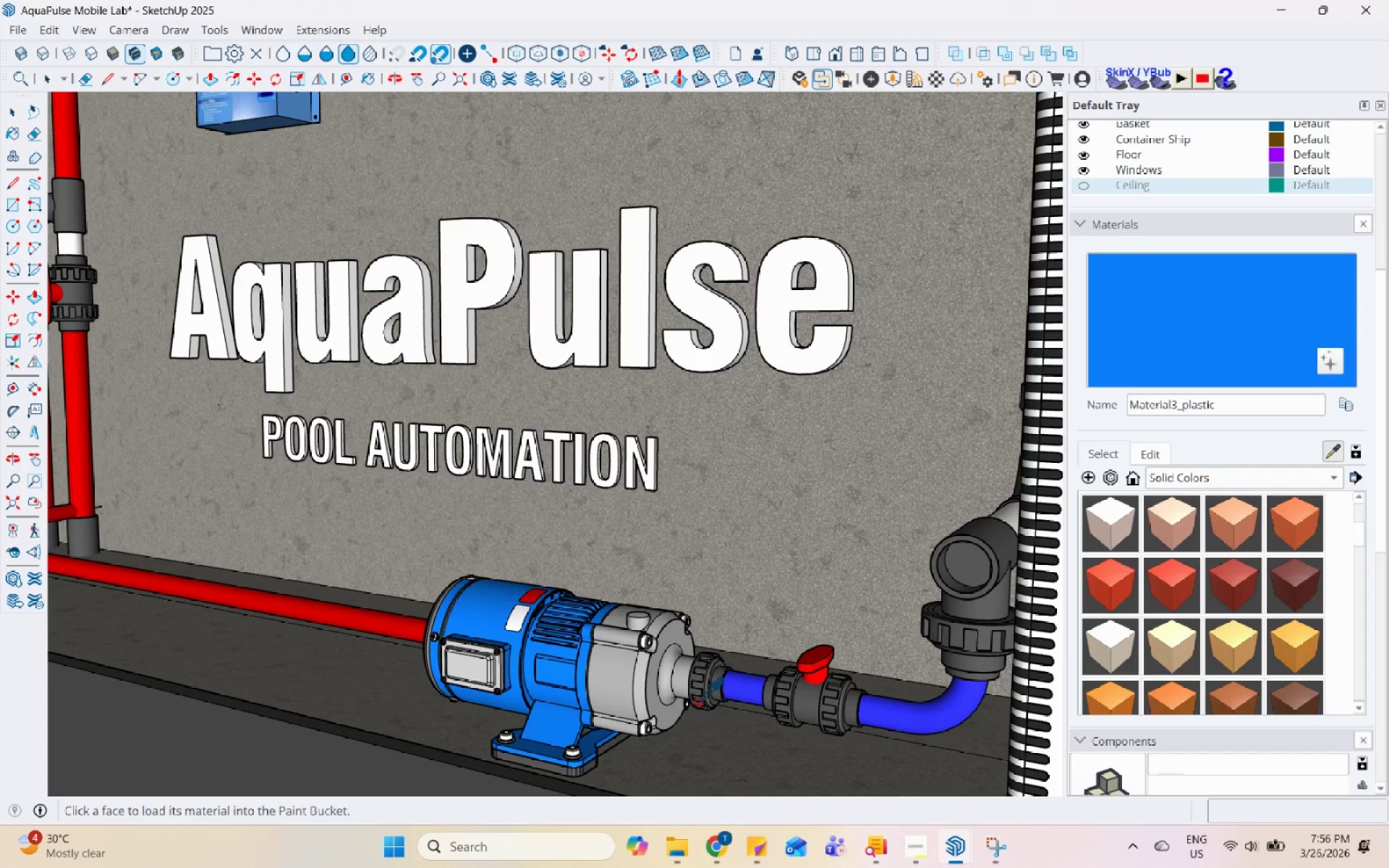 
left_click([599, 670])
 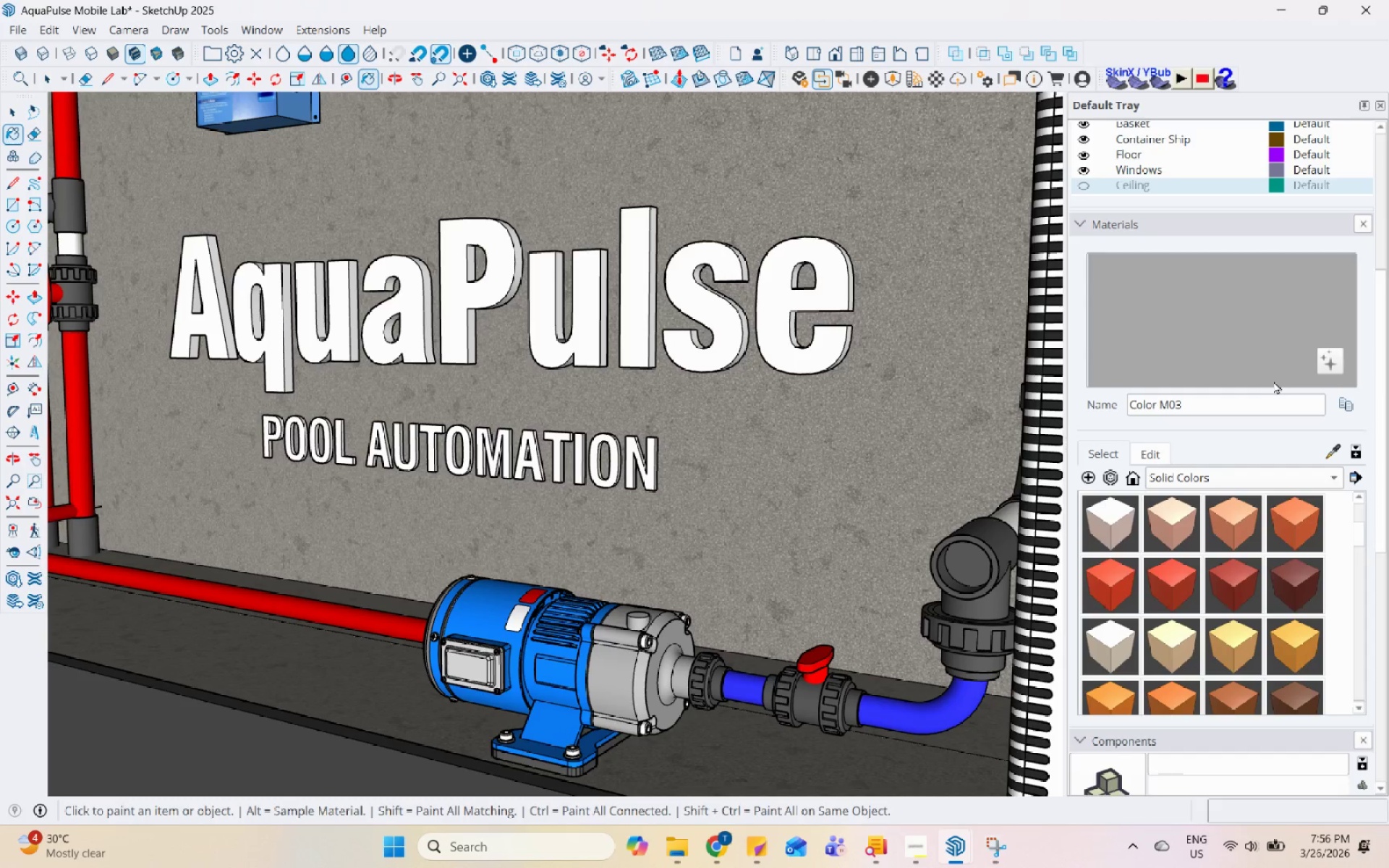 
double_click([1270, 398])
 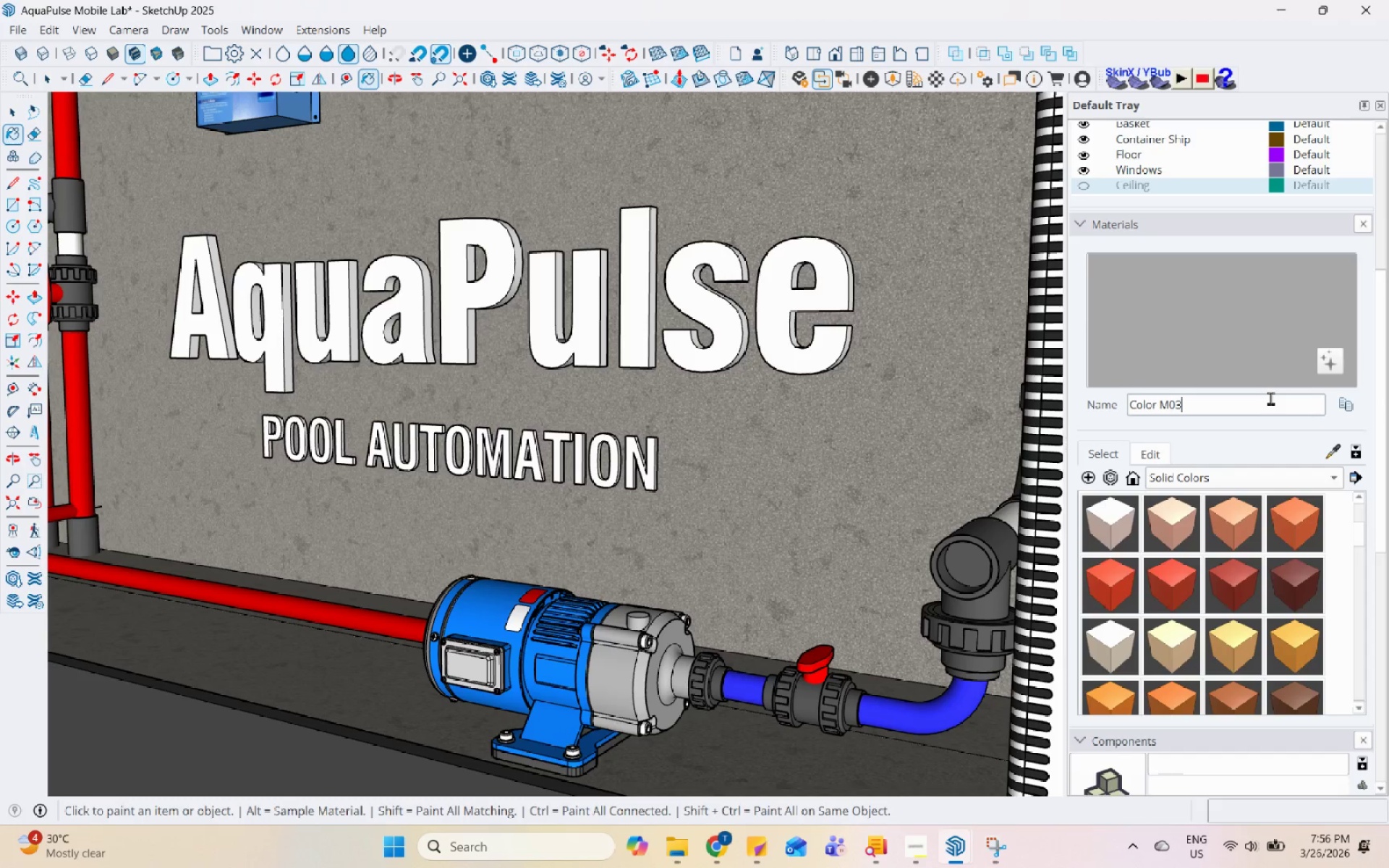 
type(_MEtal)
 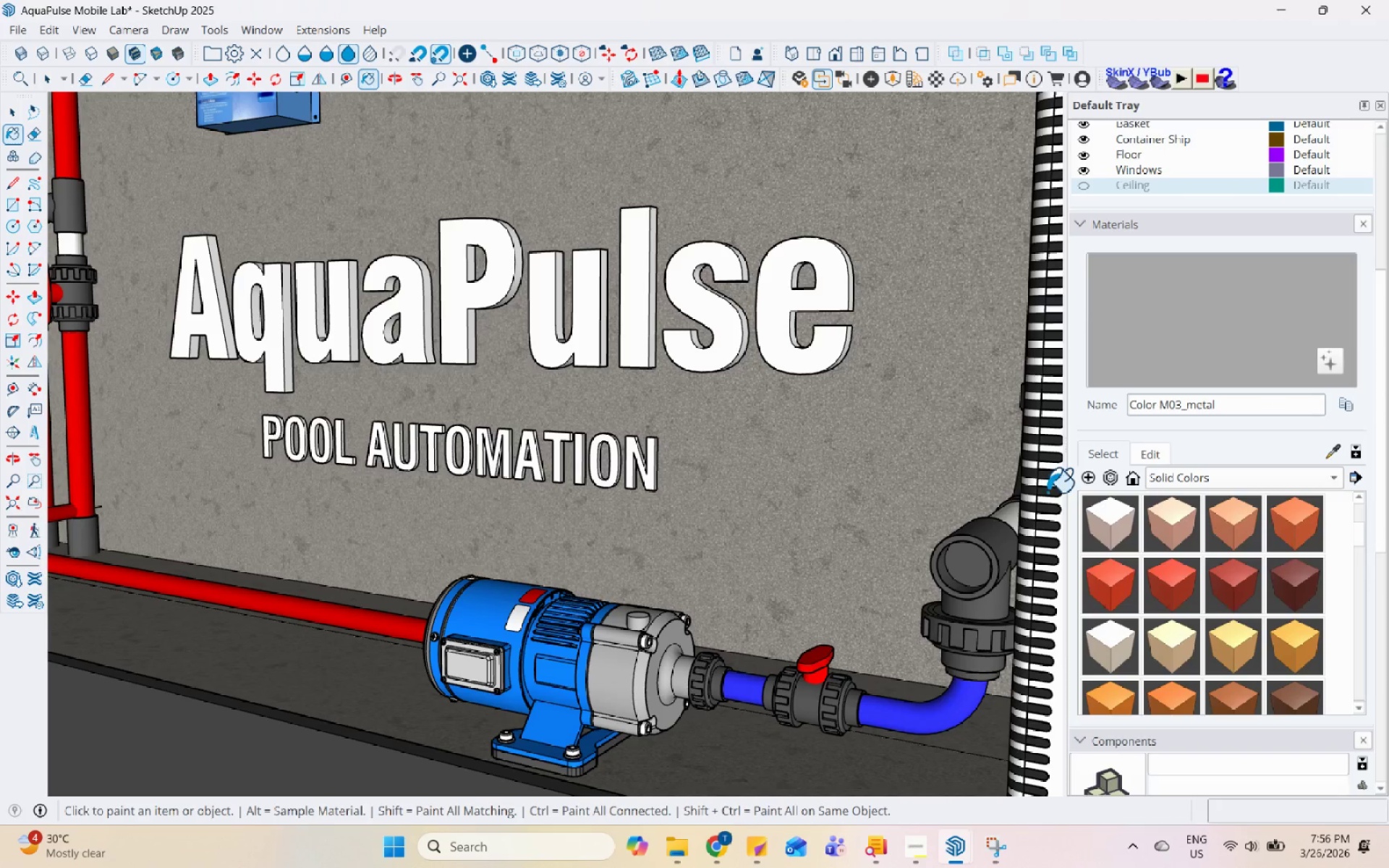 
scroll: coordinate [407, 114], scroll_direction: none, amount: 0.0
 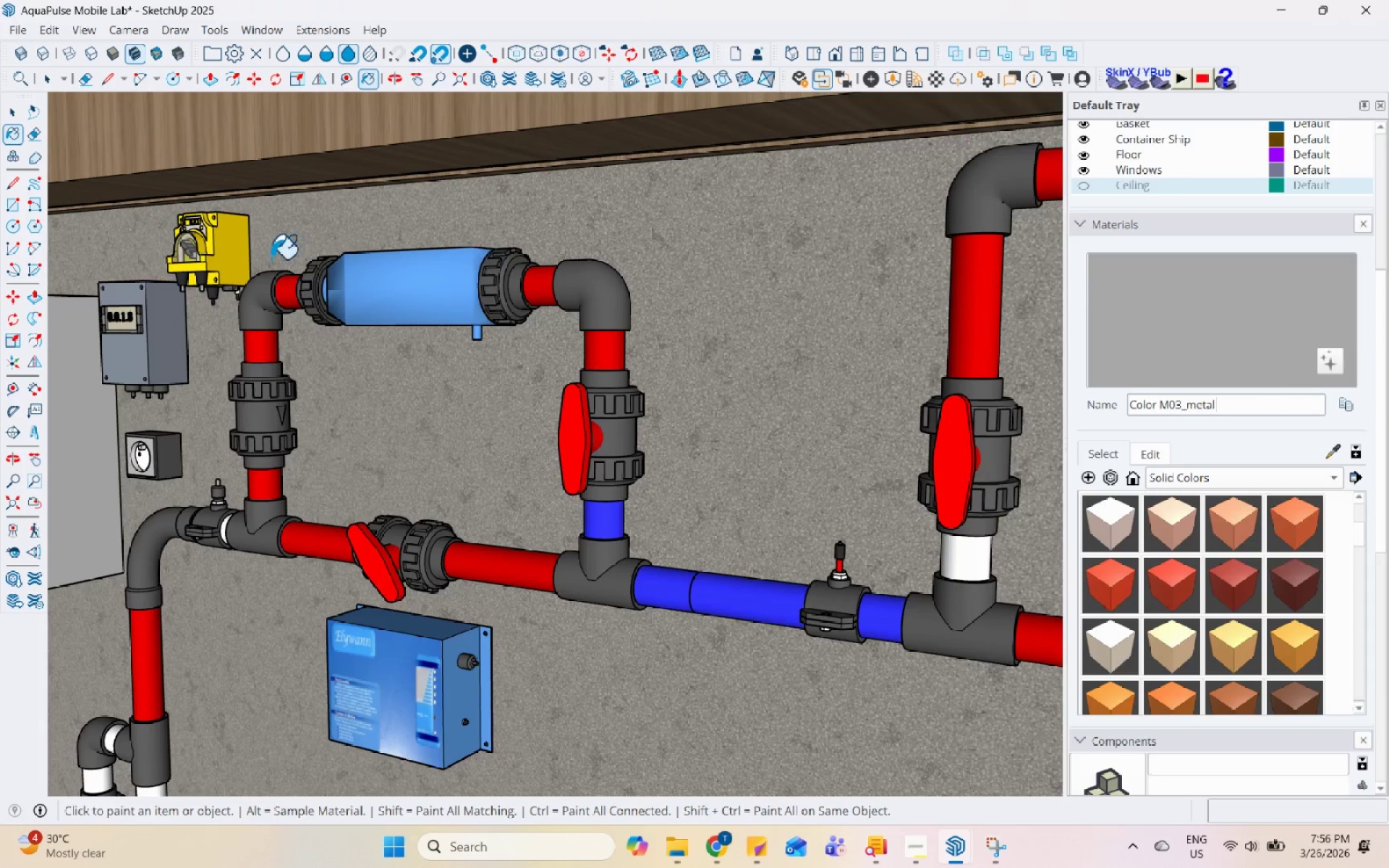 
scroll: coordinate [193, 258], scroll_direction: up, amount: 6.0
 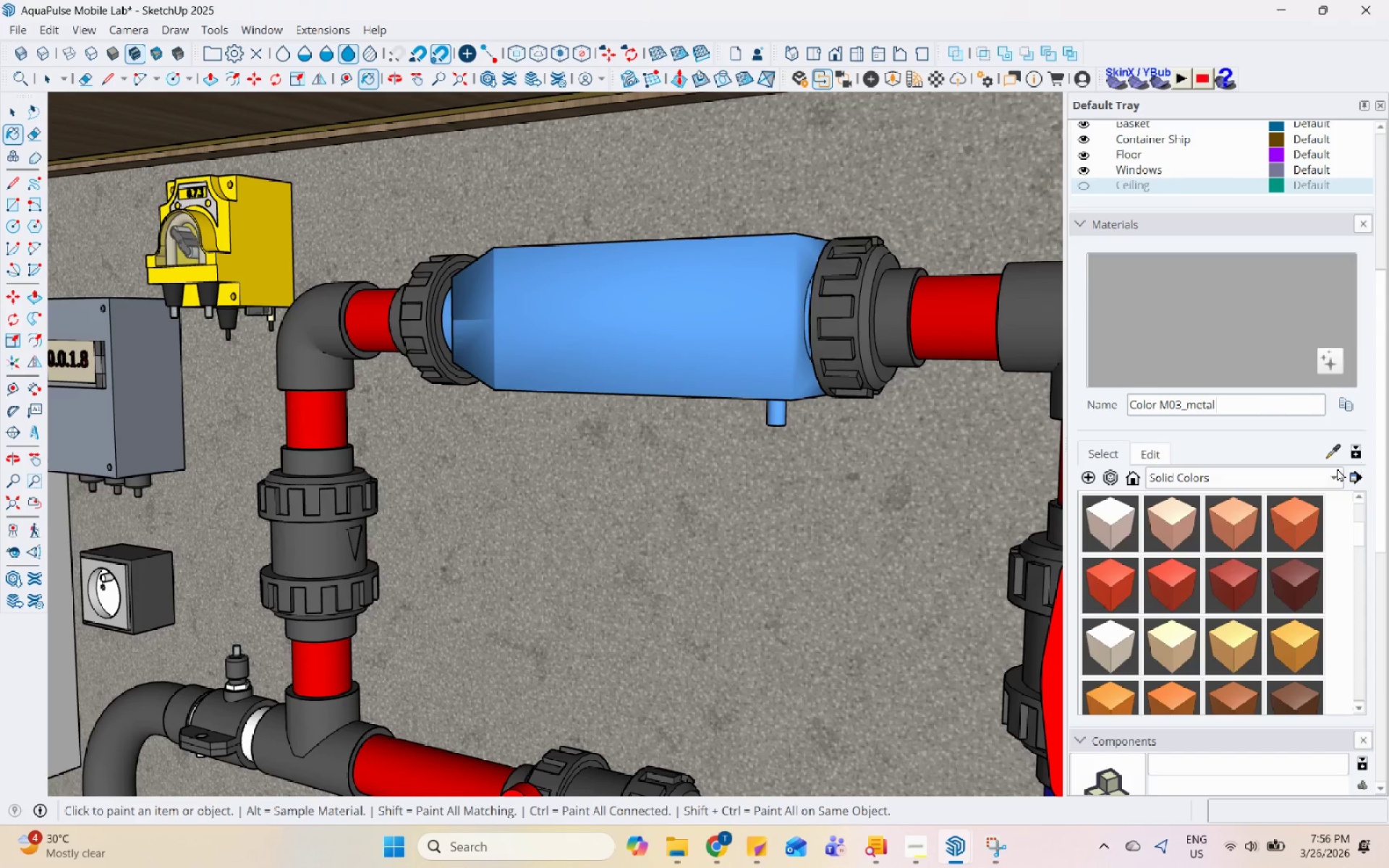 
left_click([1328, 449])
 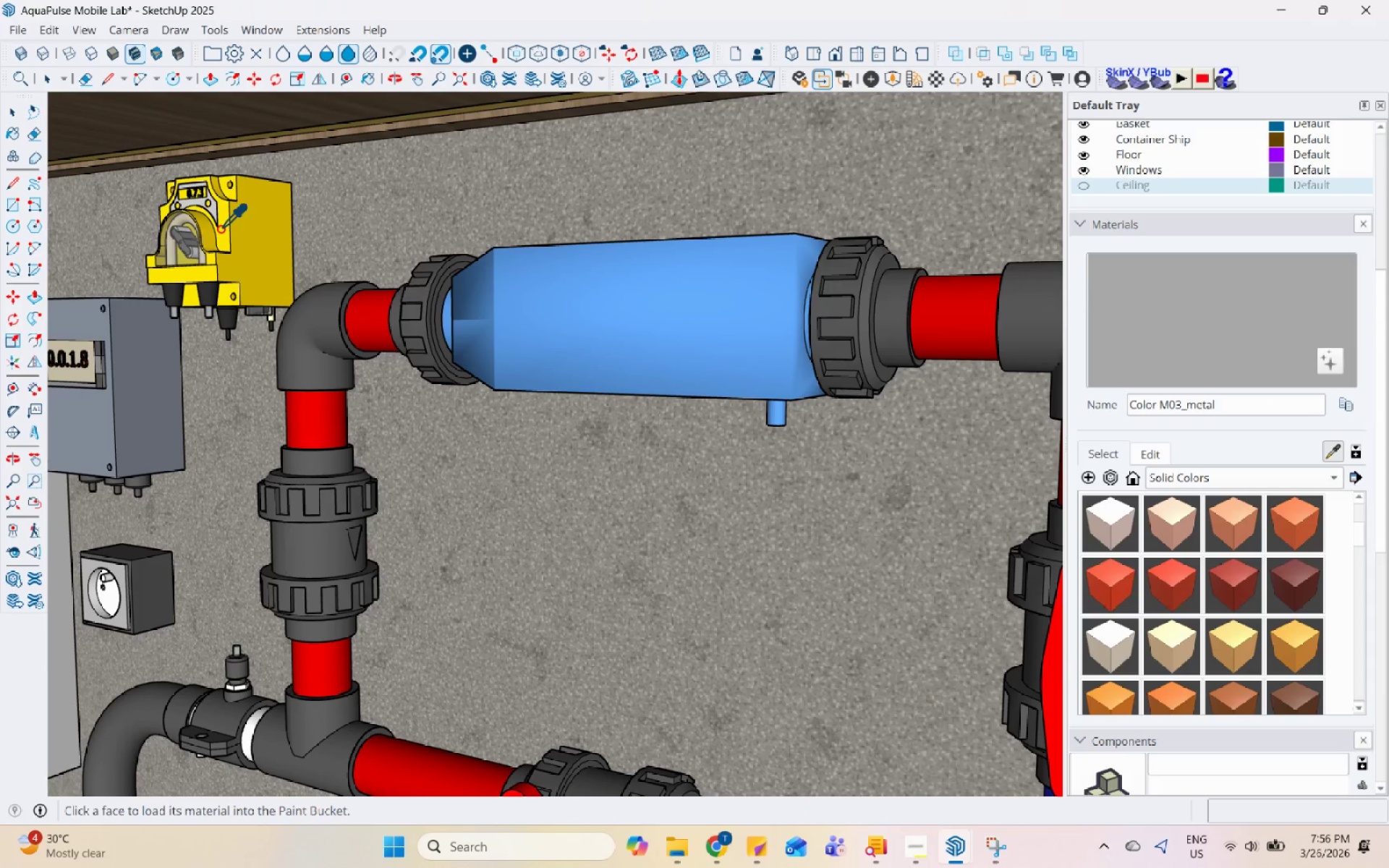 
left_click([262, 221])
 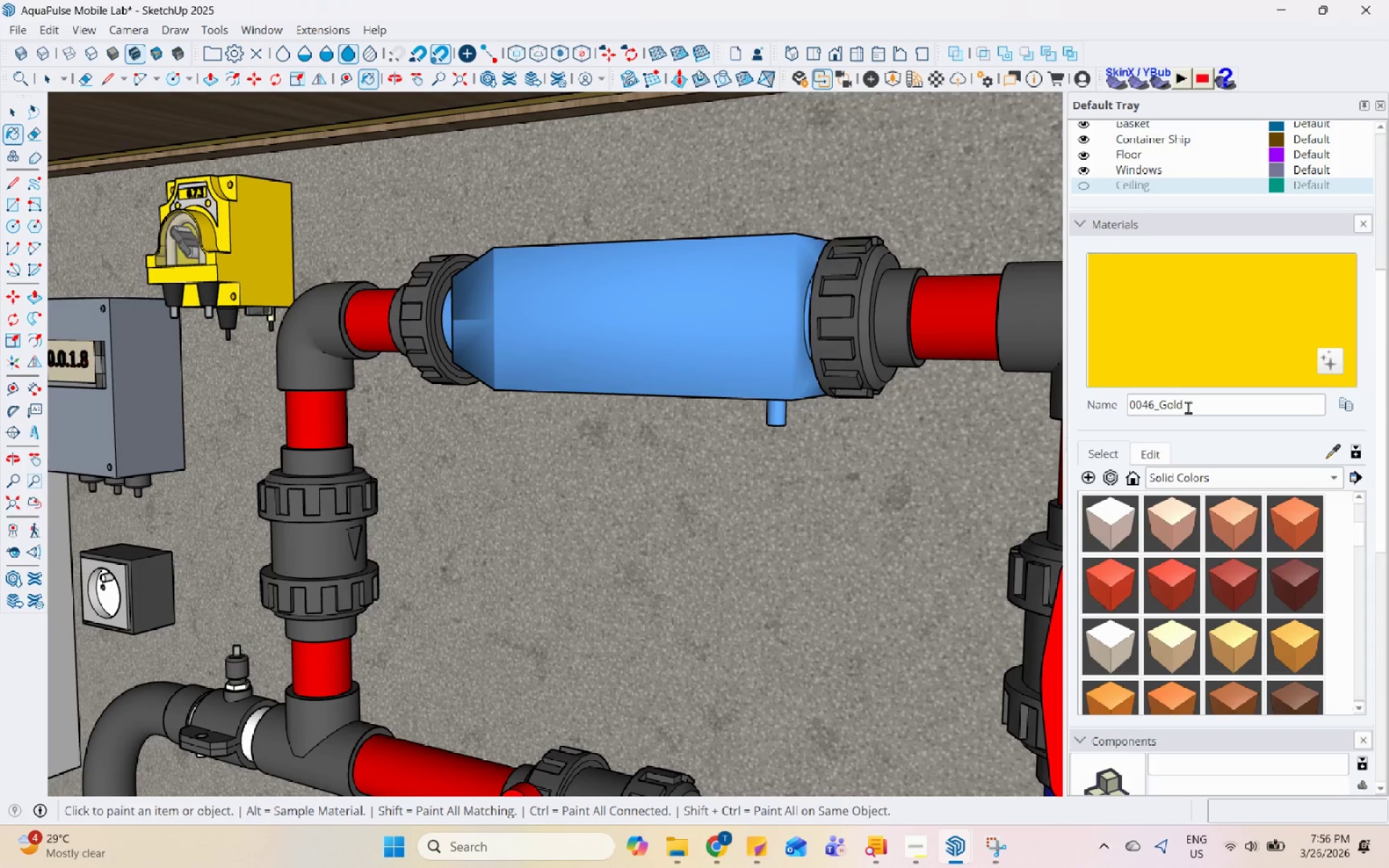 
left_click([1194, 409])
 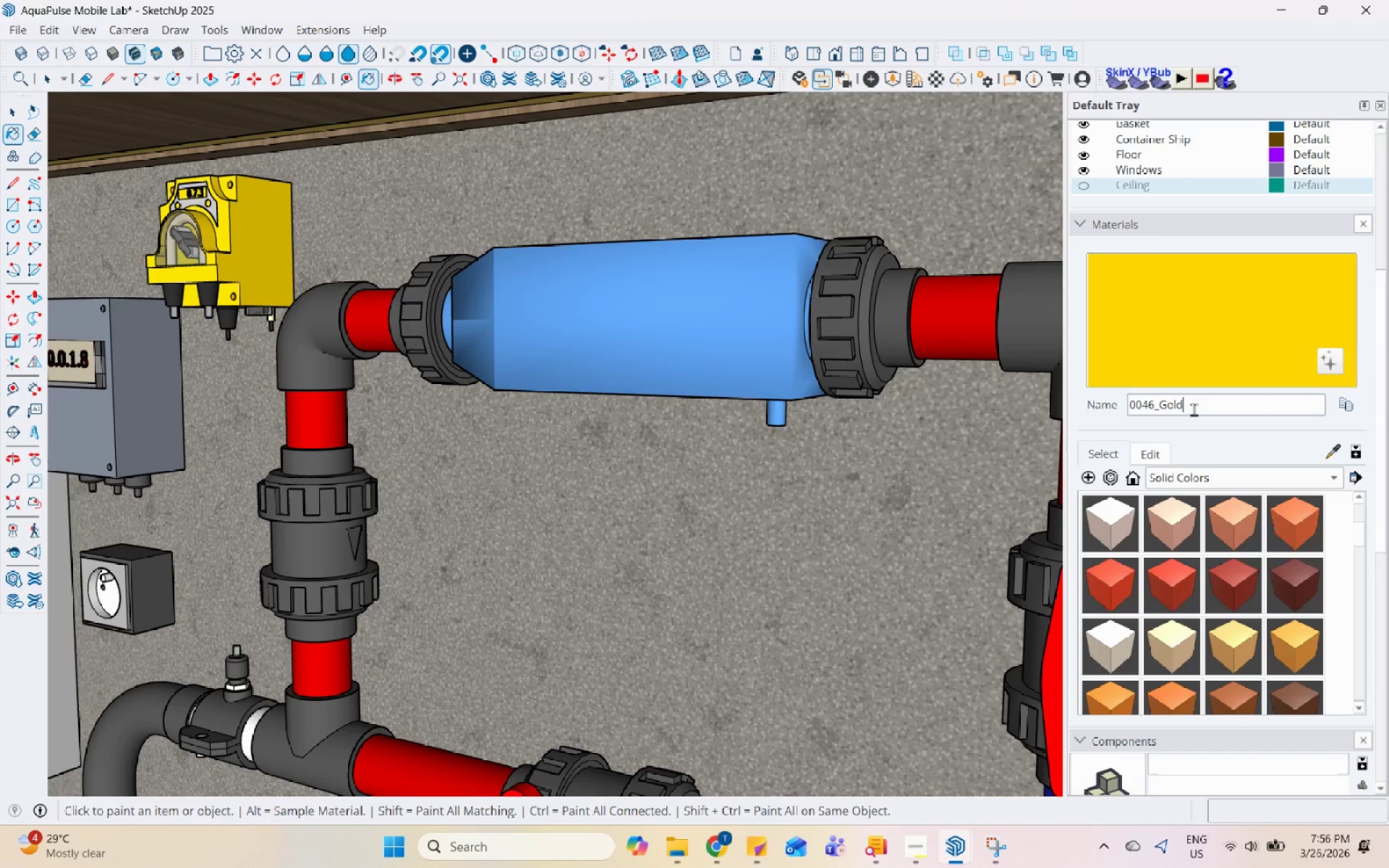 
type(_metal)
 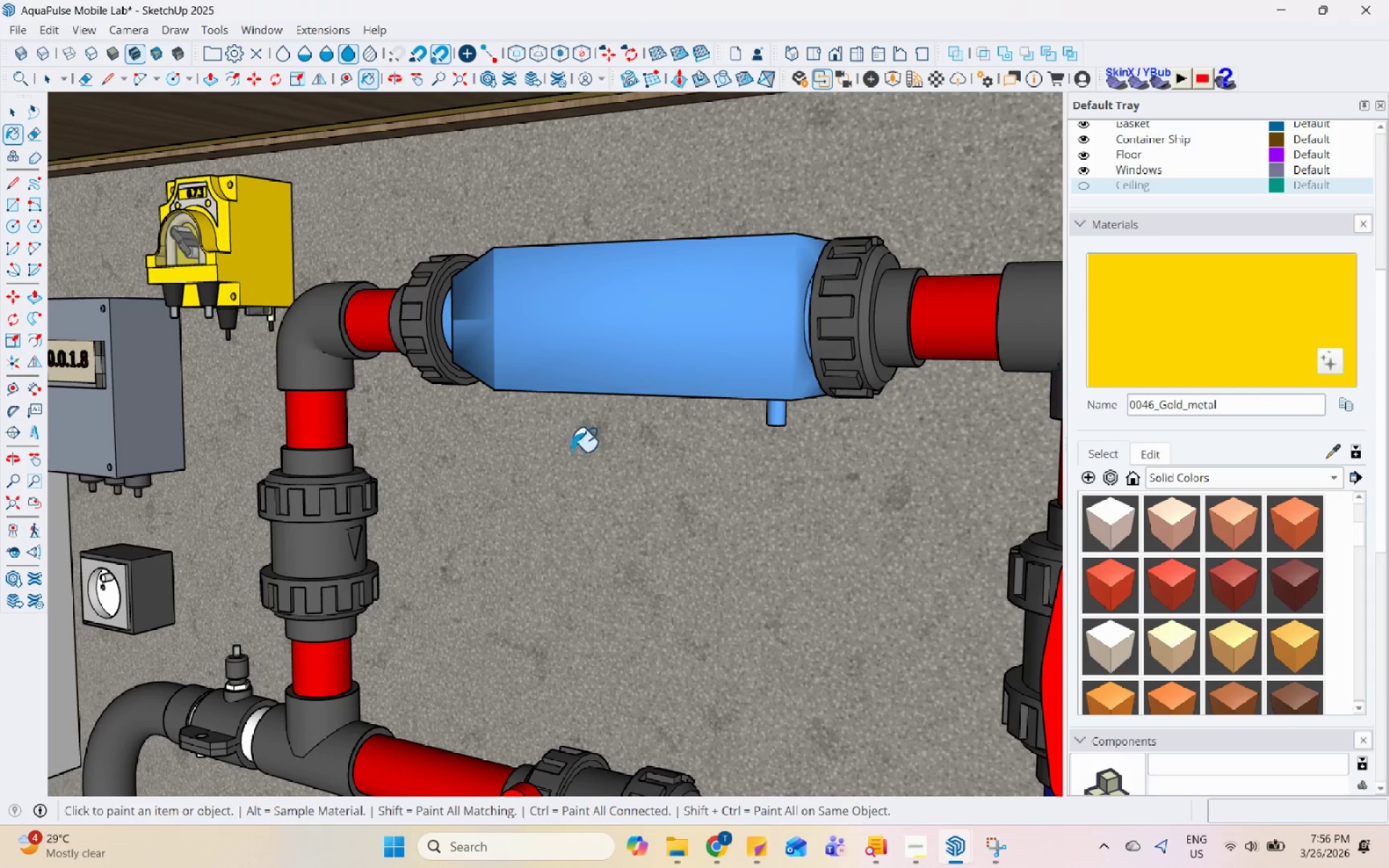 
scroll: coordinate [476, 442], scroll_direction: down, amount: 4.0
 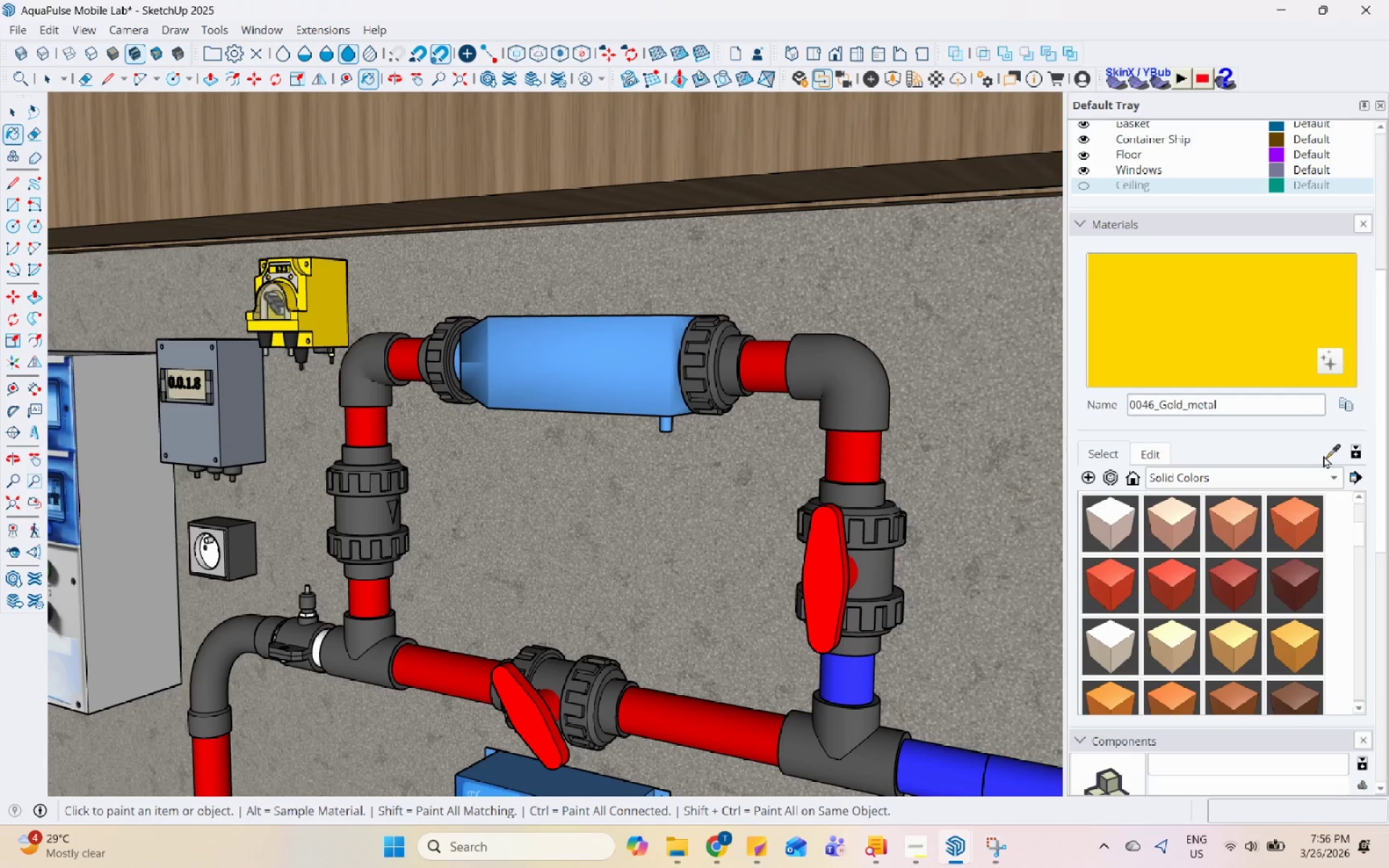 
left_click([1335, 450])
 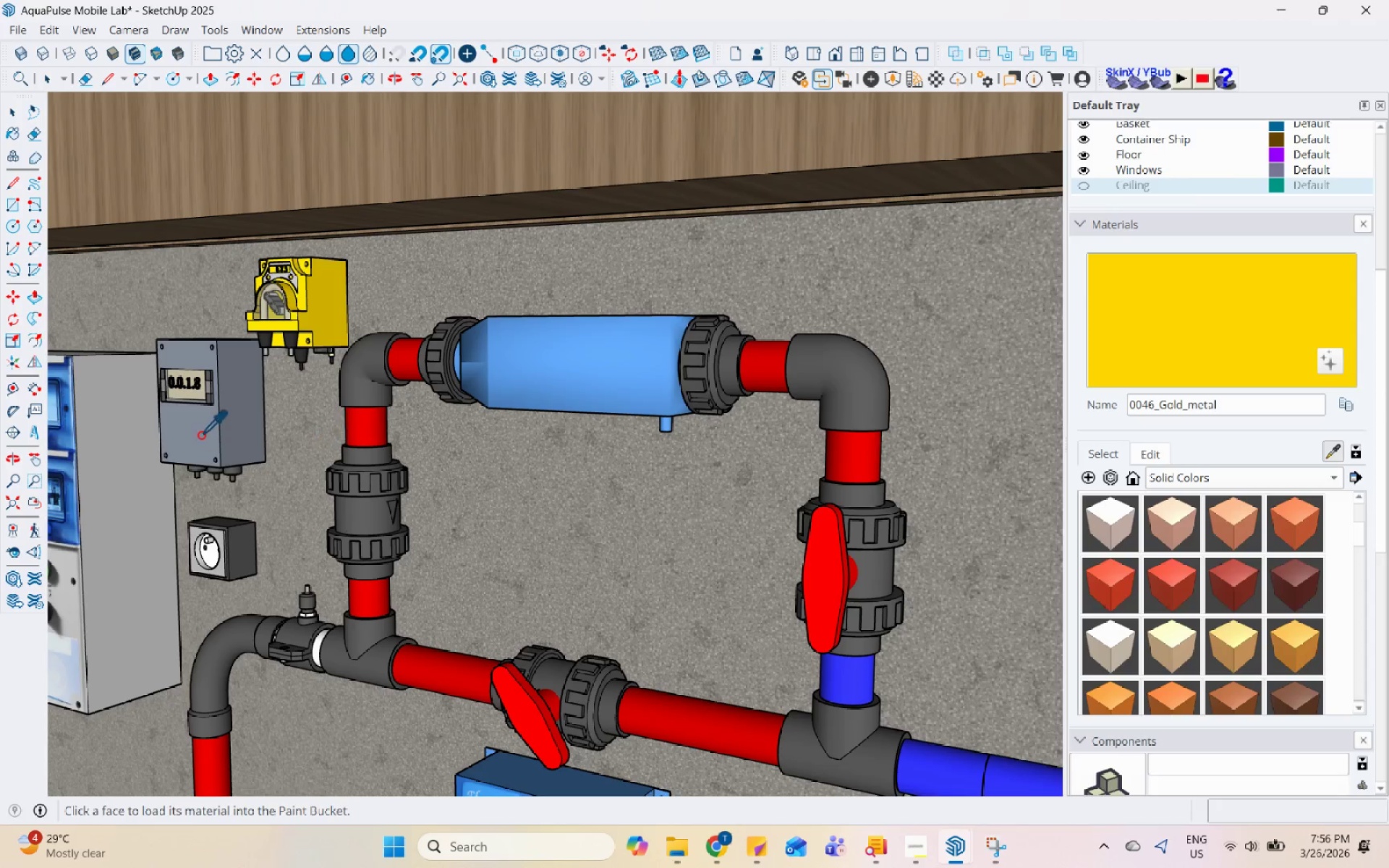 
left_click([239, 407])
 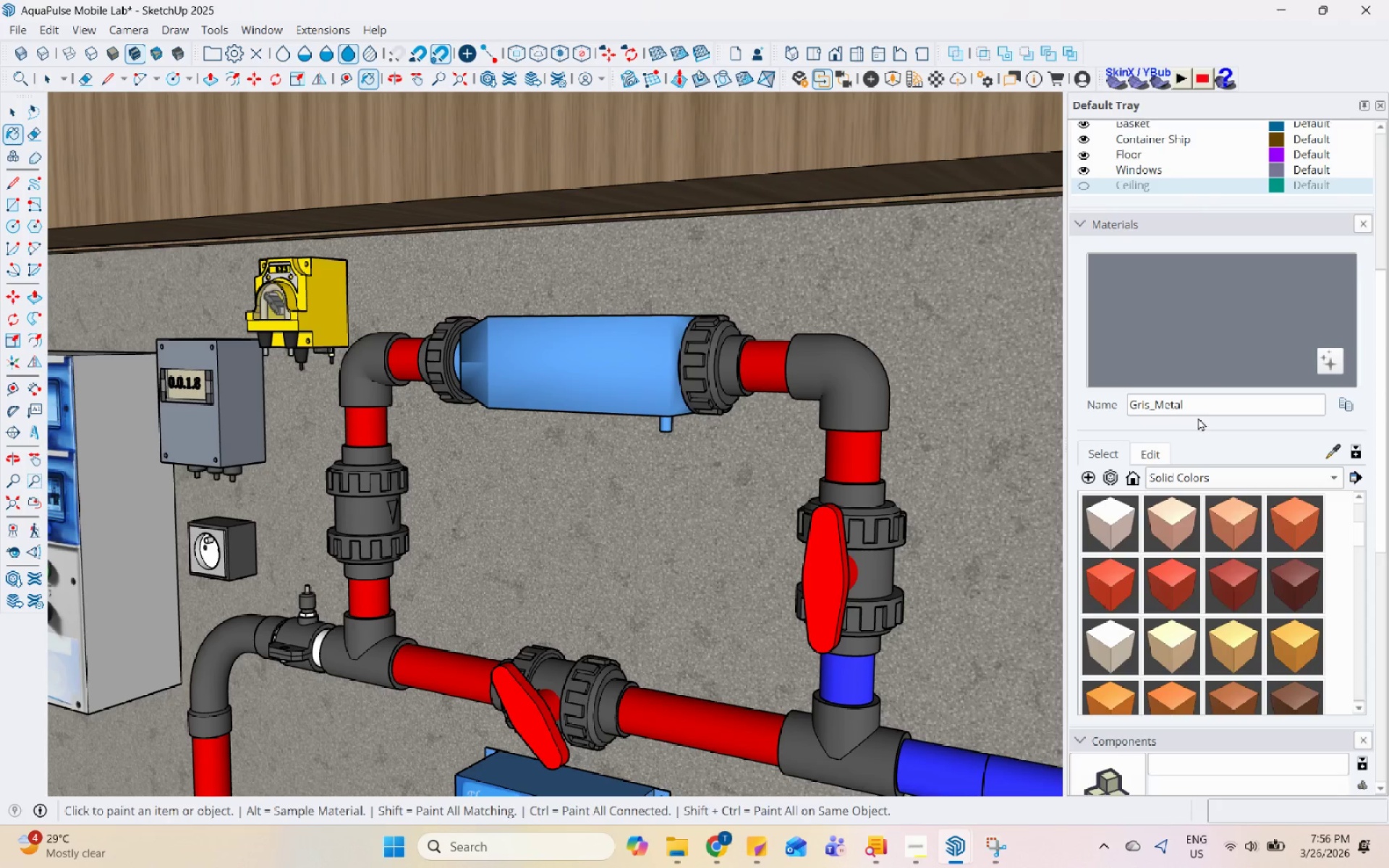 
left_click([1212, 405])
 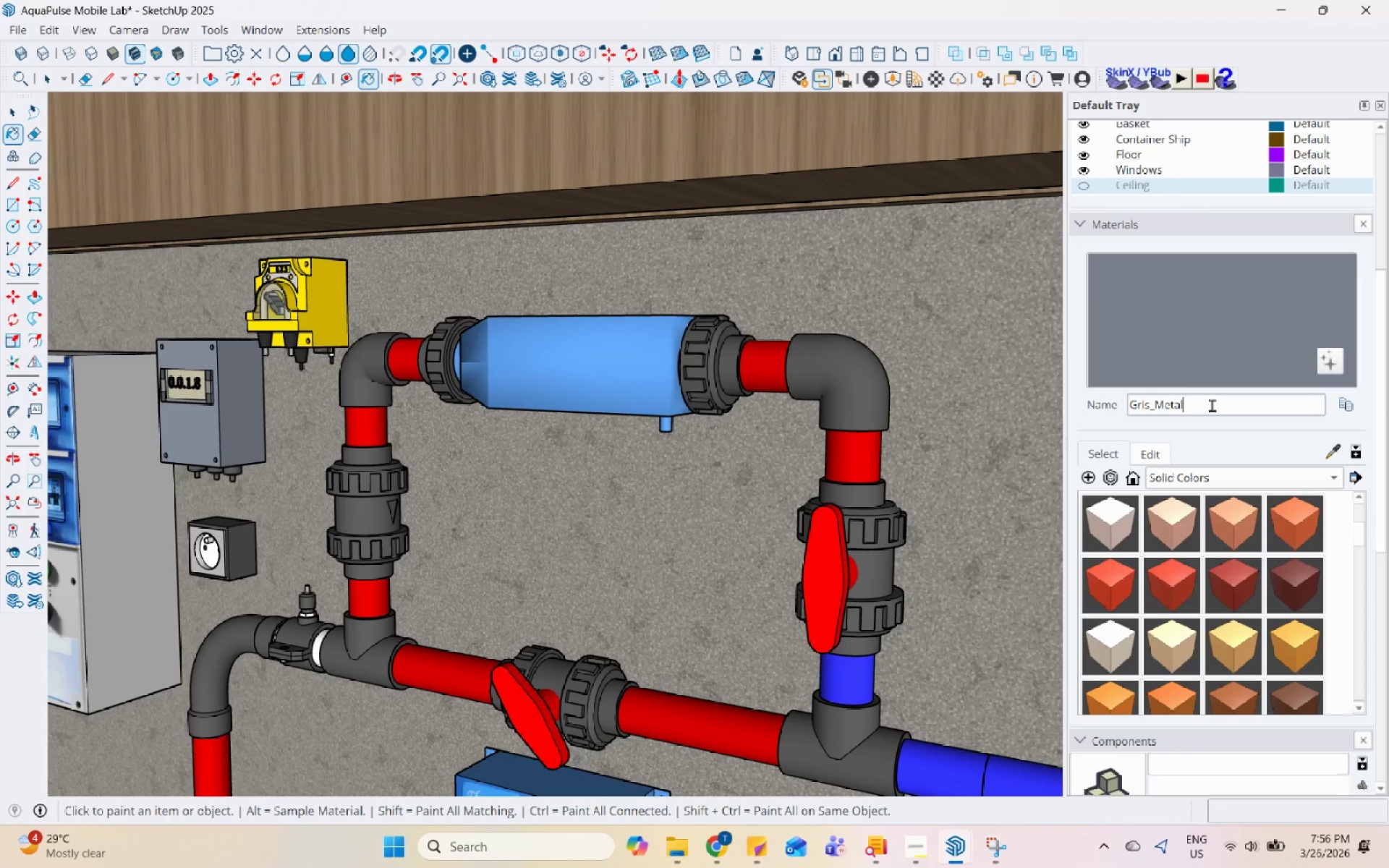 
hold_key(key=ShiftLeft, duration=0.34)
 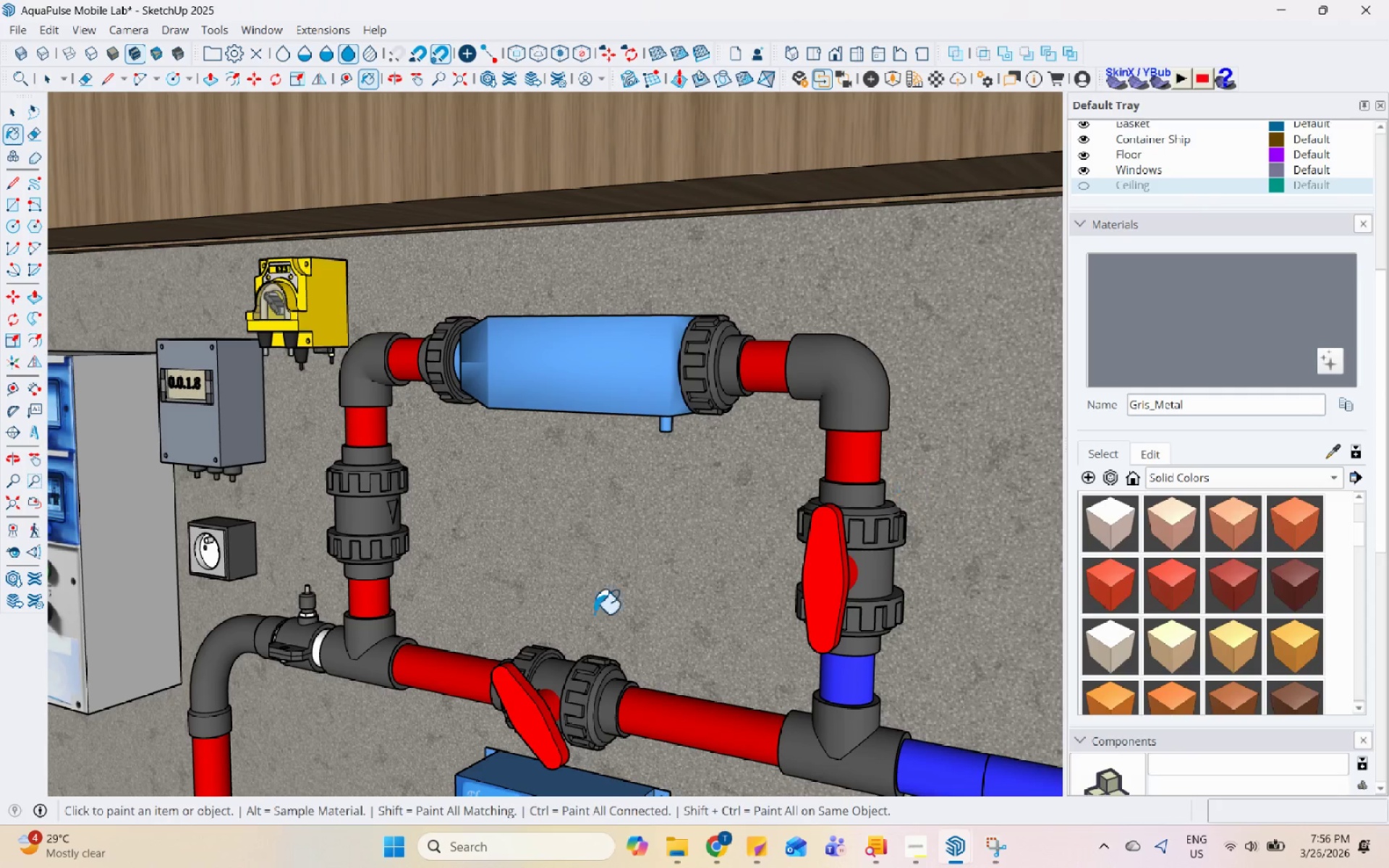 
scroll: coordinate [436, 296], scroll_direction: down, amount: 13.0
 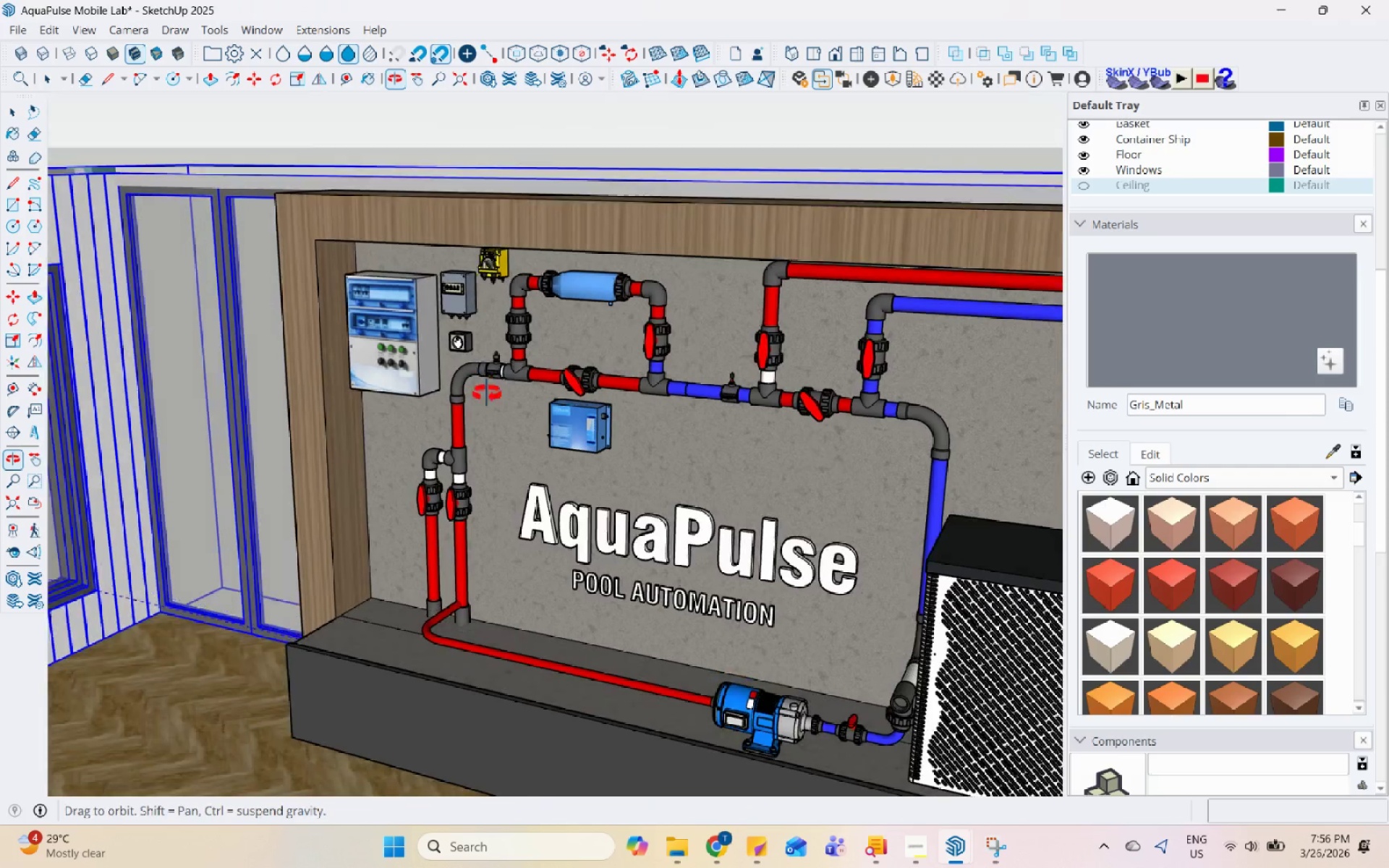 
scroll: coordinate [463, 525], scroll_direction: up, amount: 14.0
 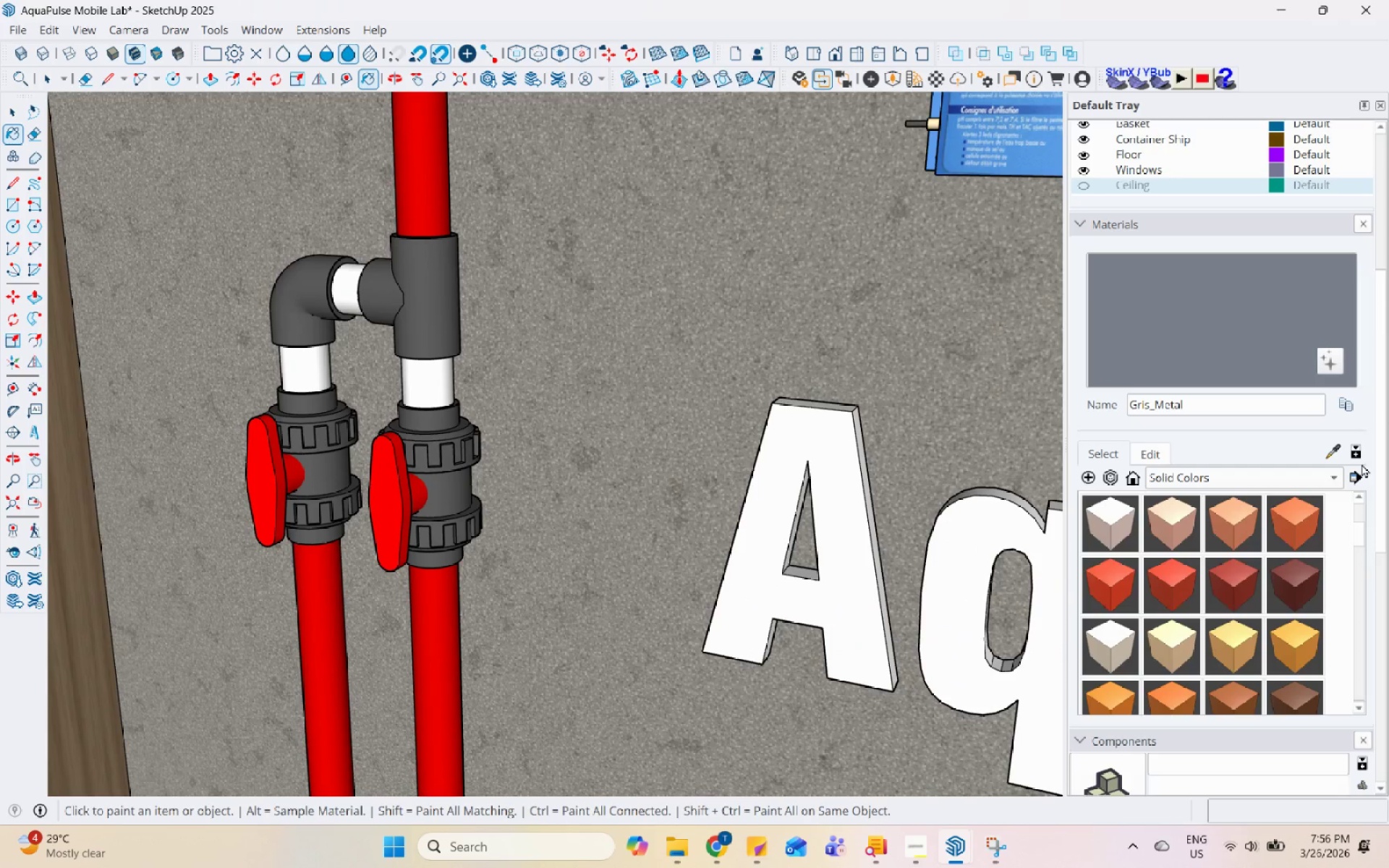 
left_click([1334, 451])
 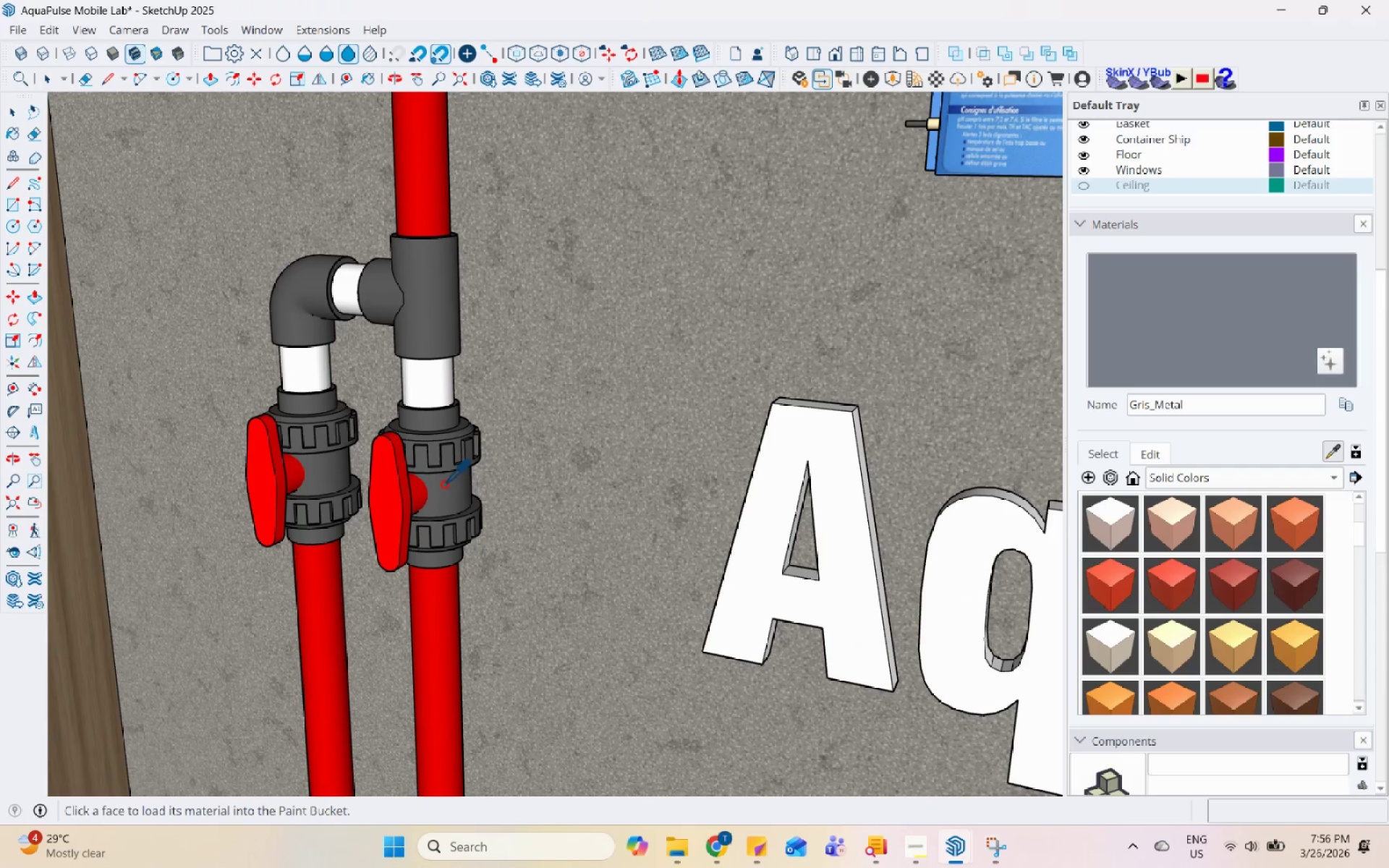 
left_click([447, 485])
 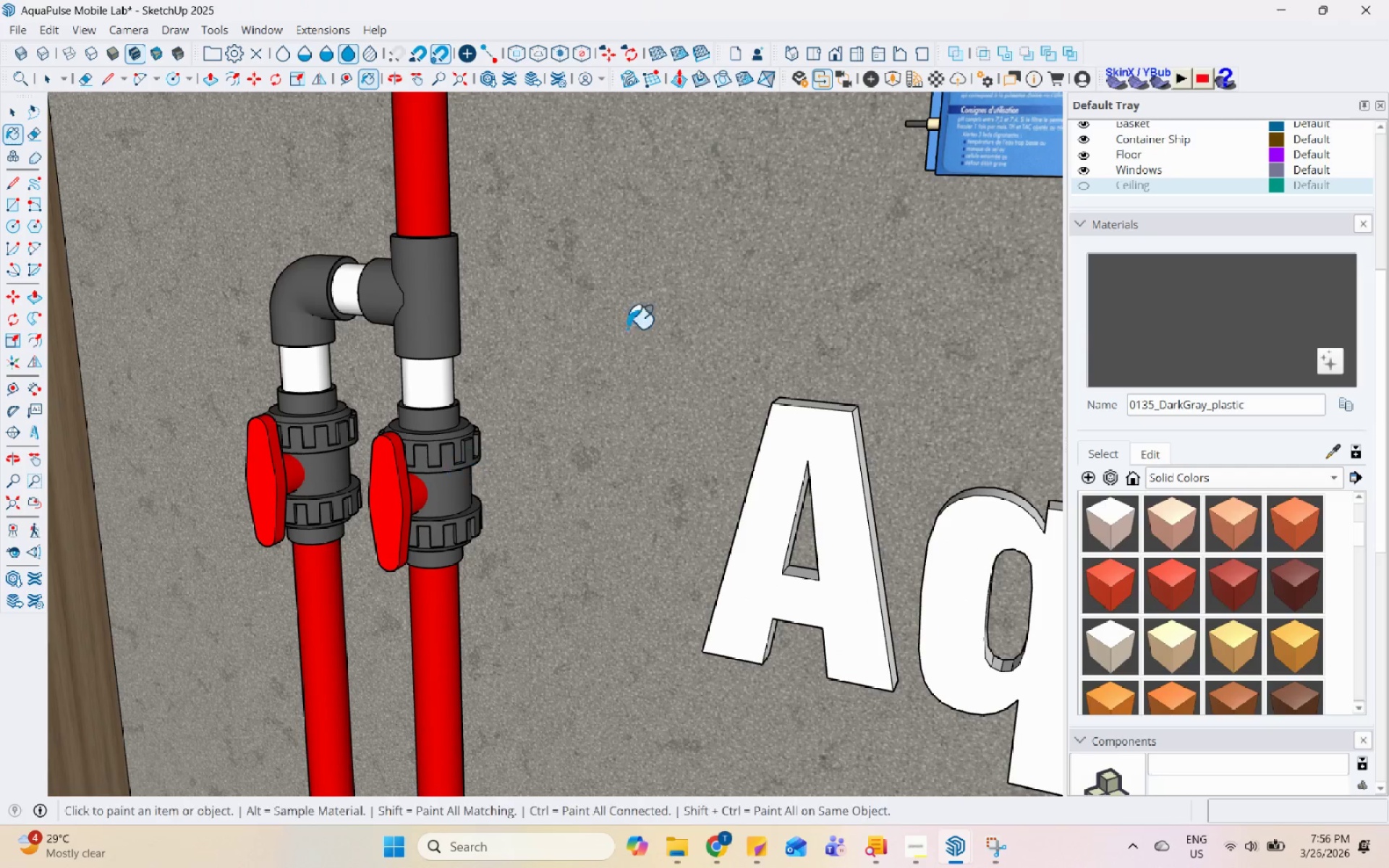 
scroll: coordinate [539, 423], scroll_direction: down, amount: 19.0
 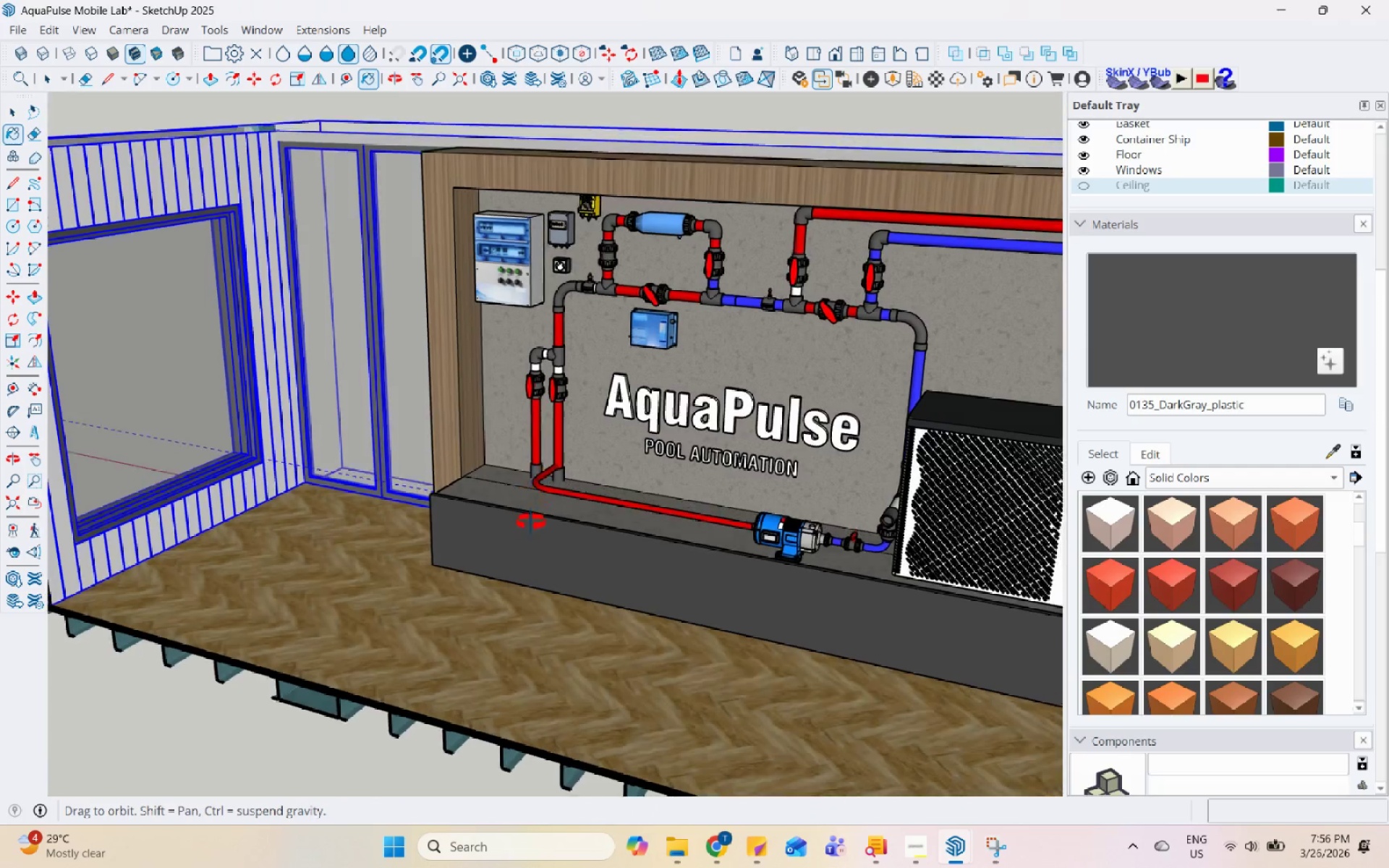 
key(Space)
 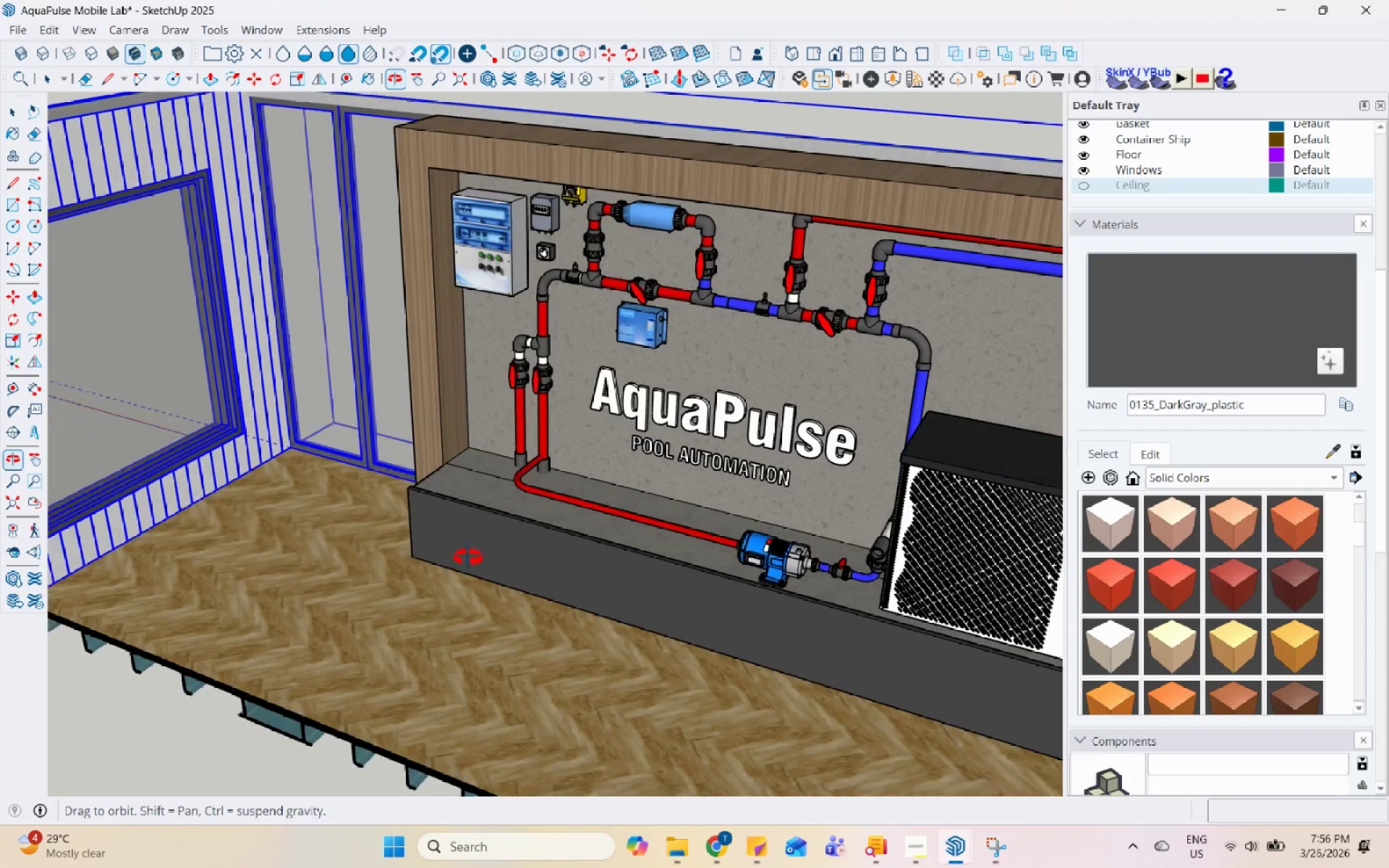 
scroll: coordinate [486, 535], scroll_direction: none, amount: 0.0
 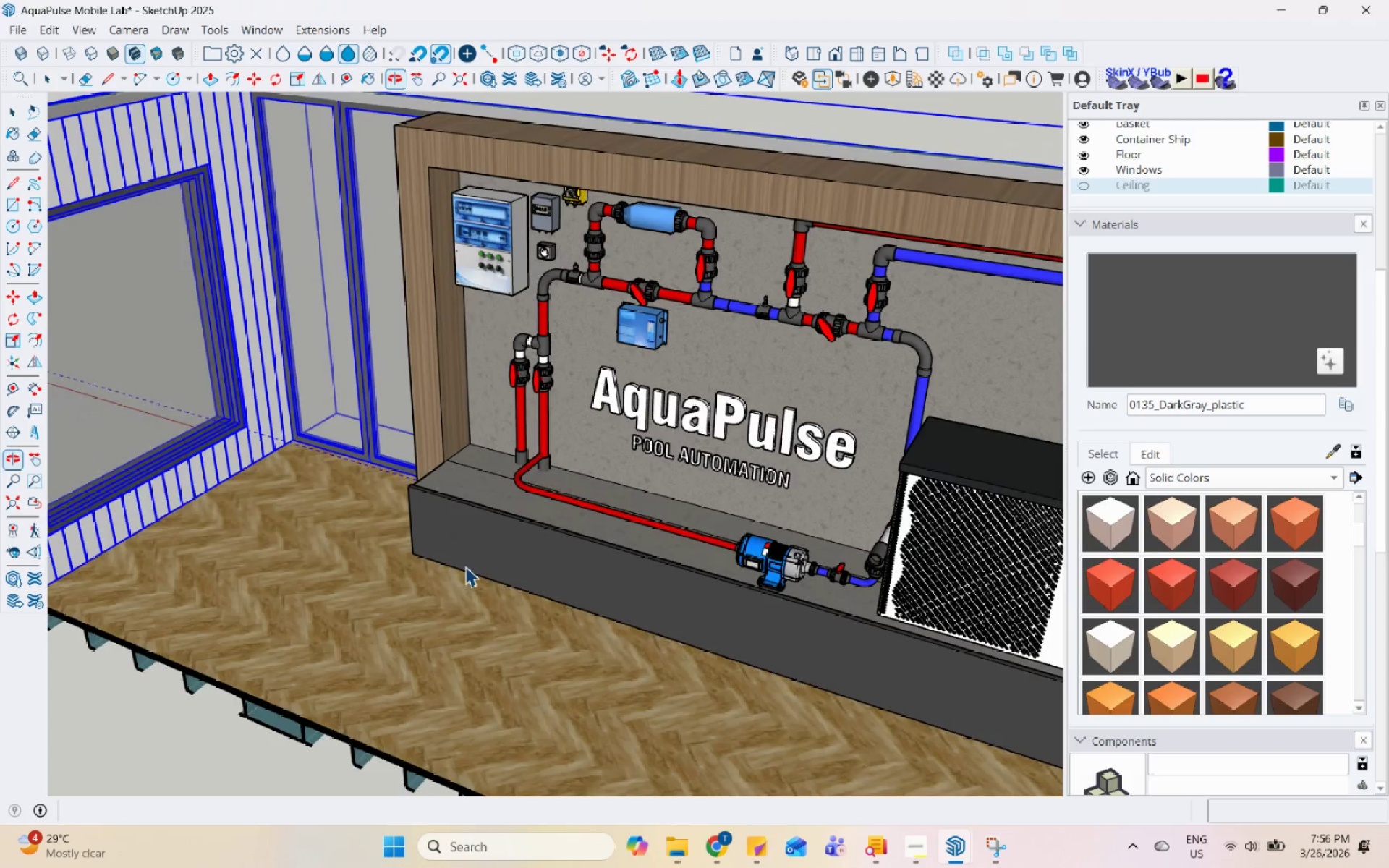 
left_click([454, 521])
 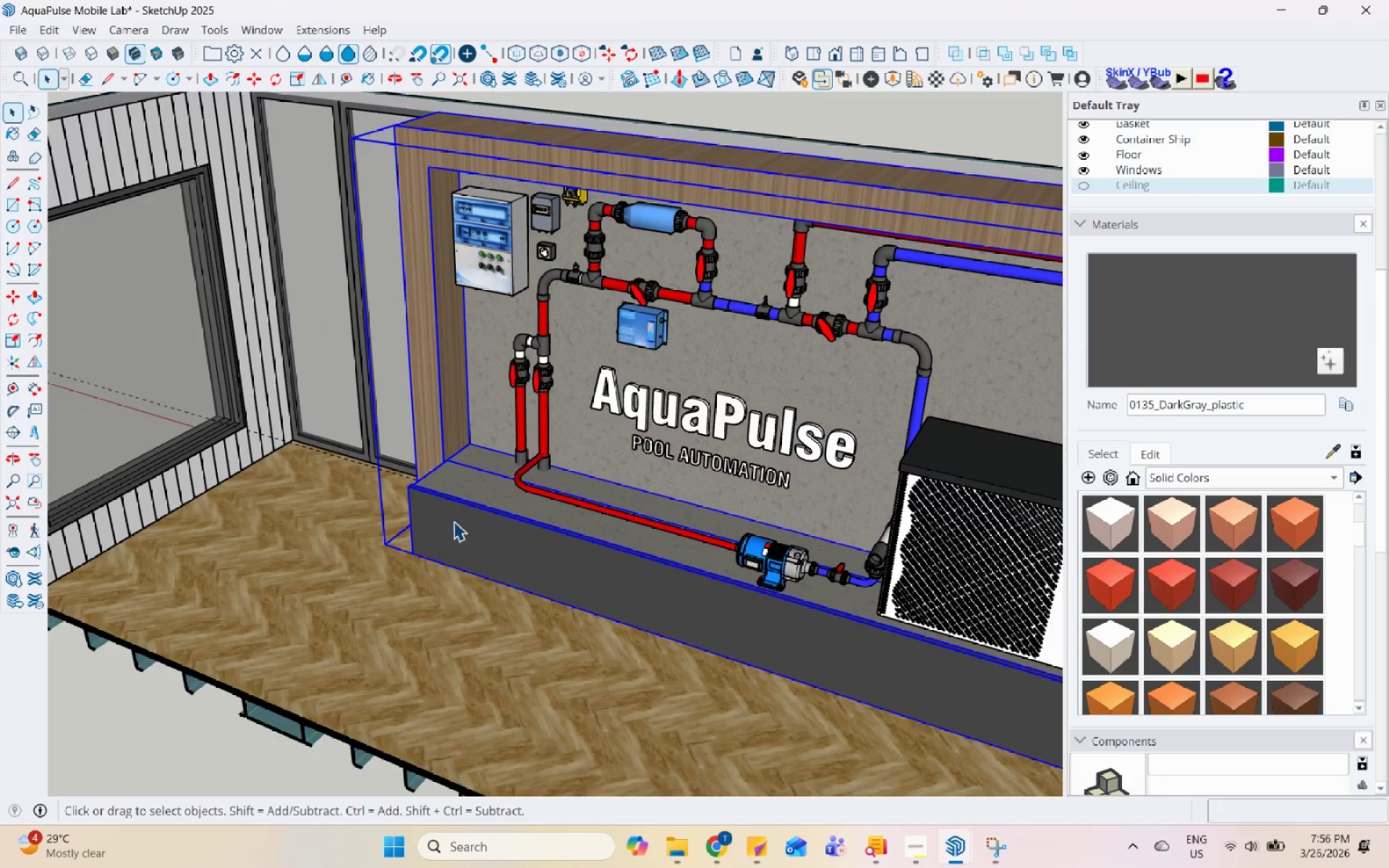 
scroll: coordinate [461, 502], scroll_direction: down, amount: 5.0
 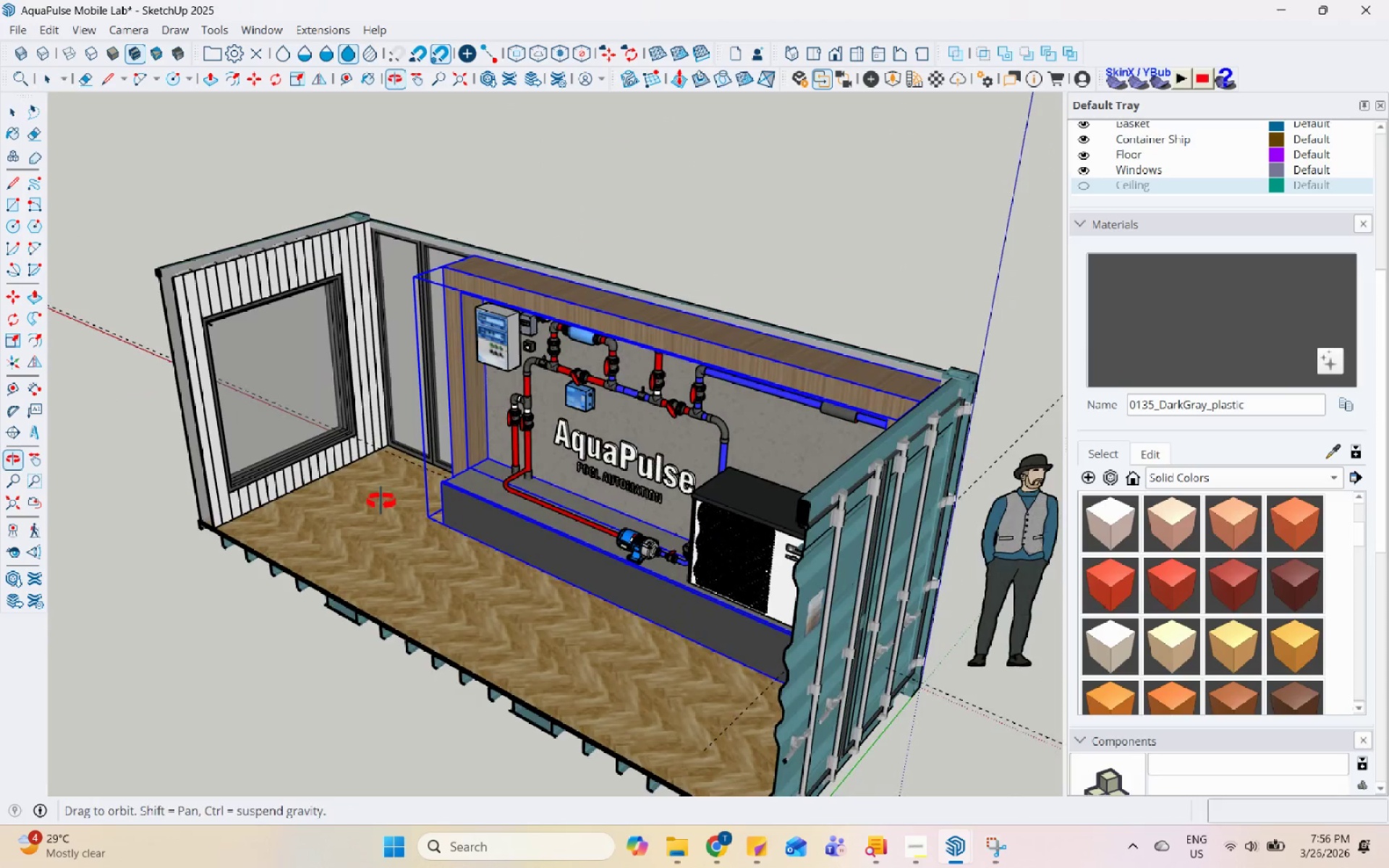 
scroll: coordinate [422, 360], scroll_direction: up, amount: 10.0
 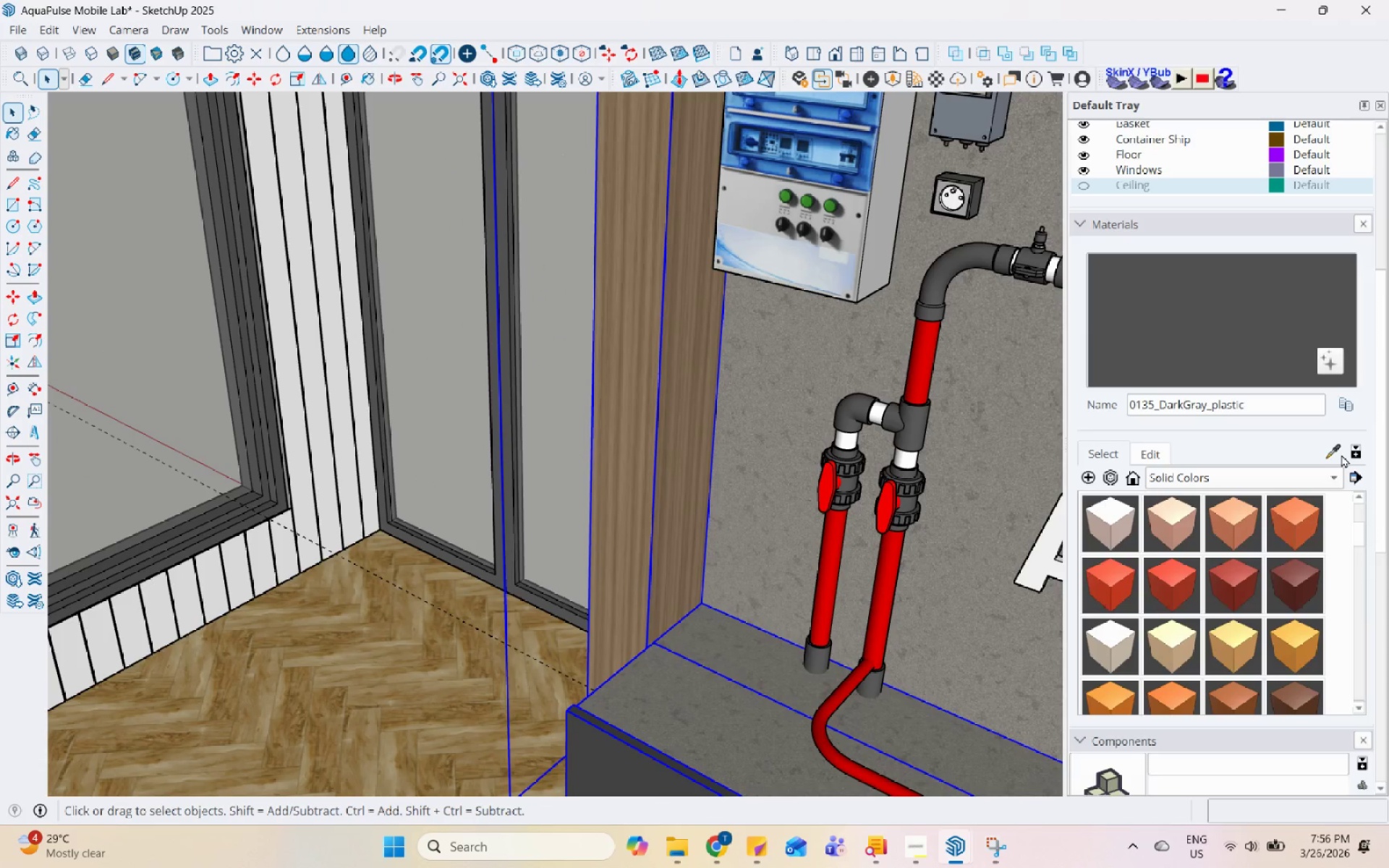 
left_click([1335, 448])
 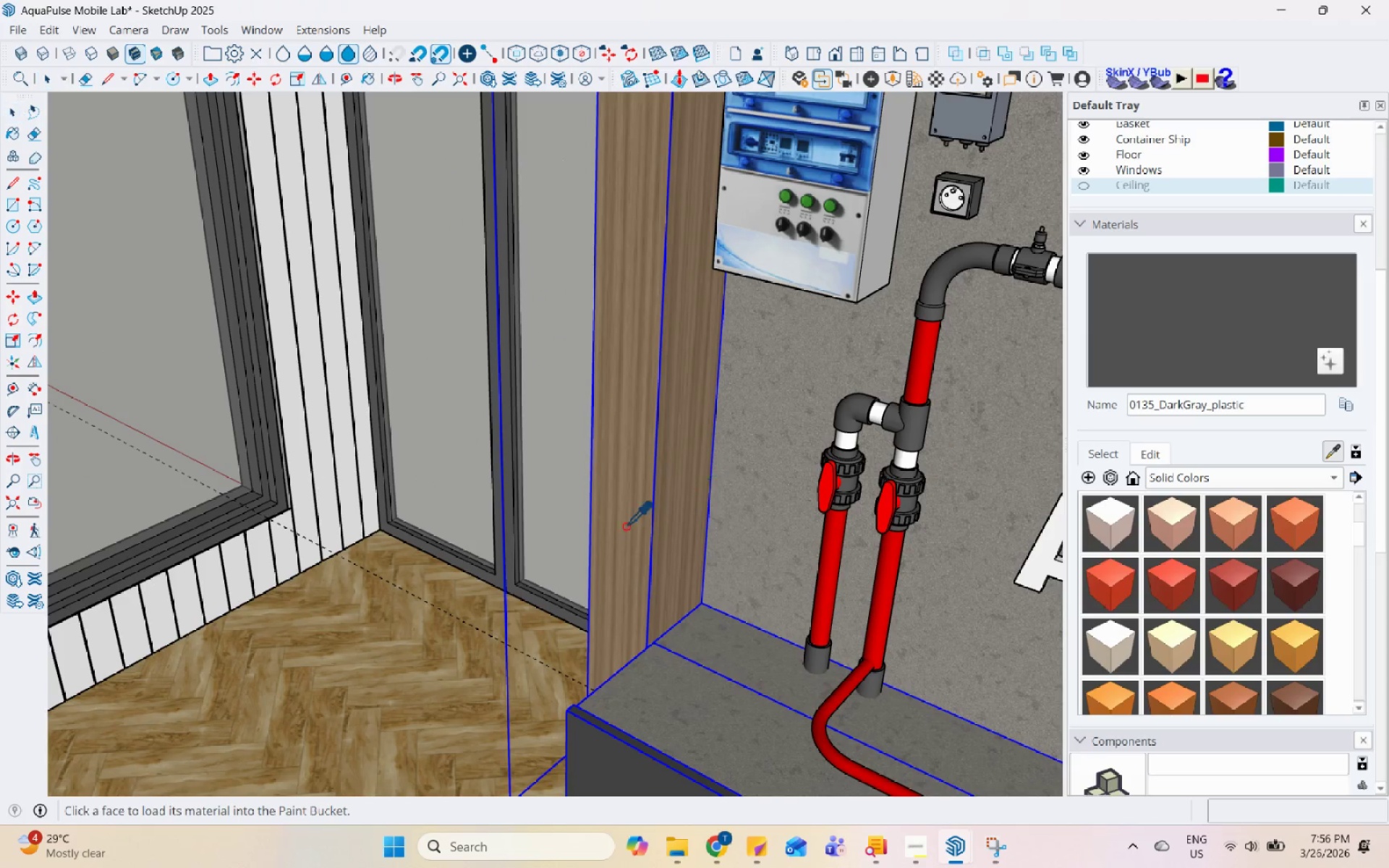 
scroll: coordinate [435, 611], scroll_direction: up, amount: 4.0
 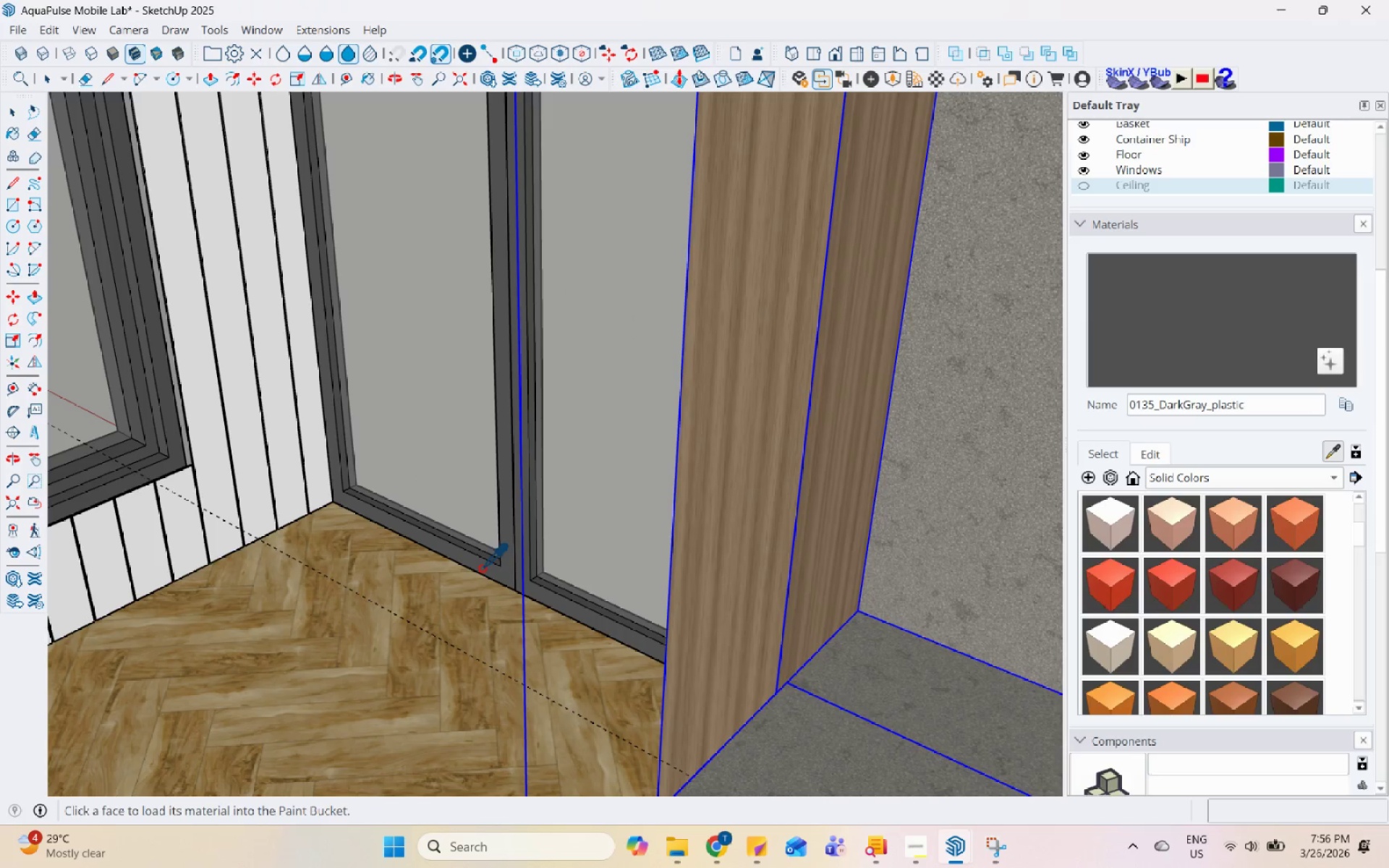 
left_click([485, 567])
 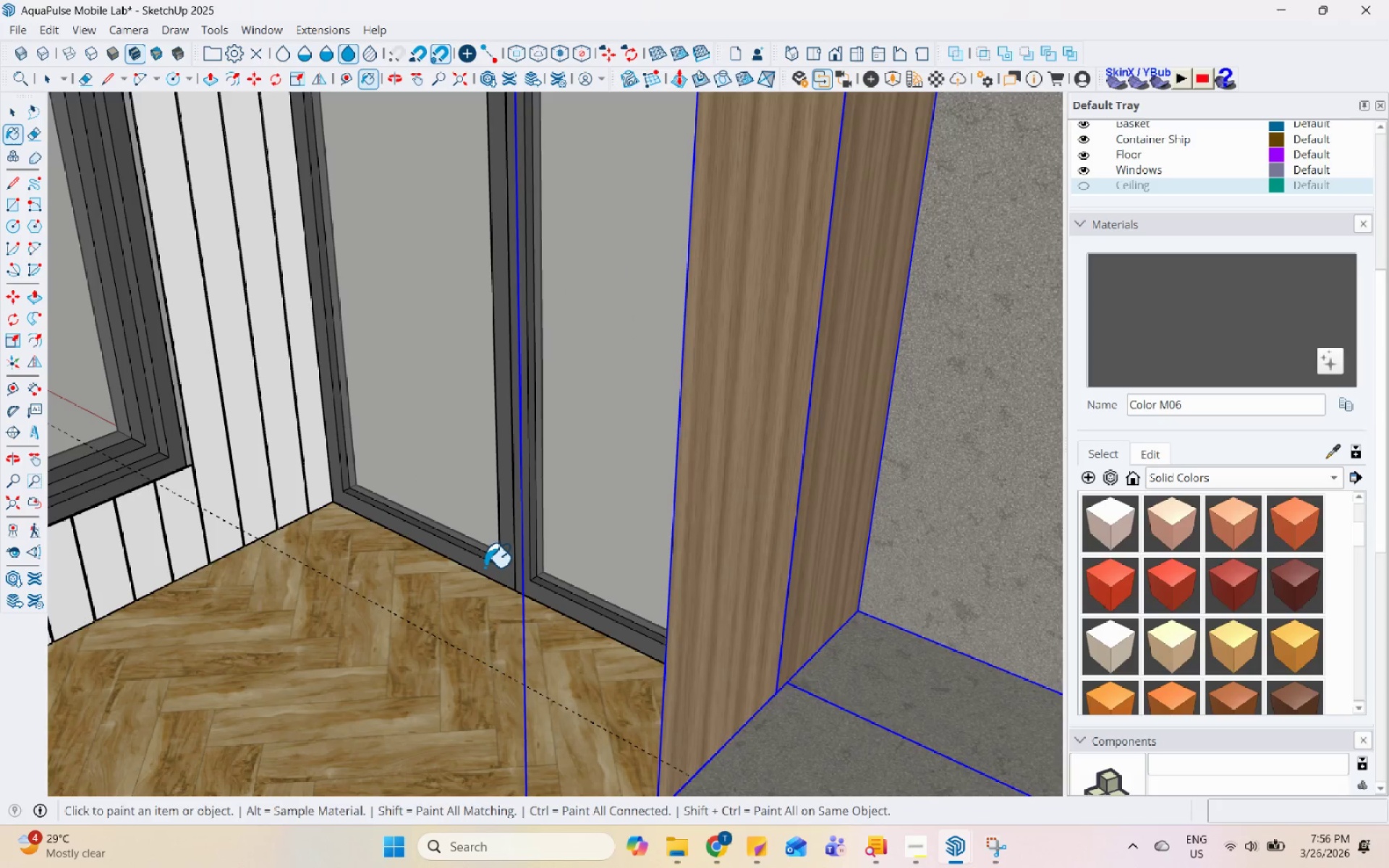 
scroll: coordinate [485, 567], scroll_direction: down, amount: 4.0
 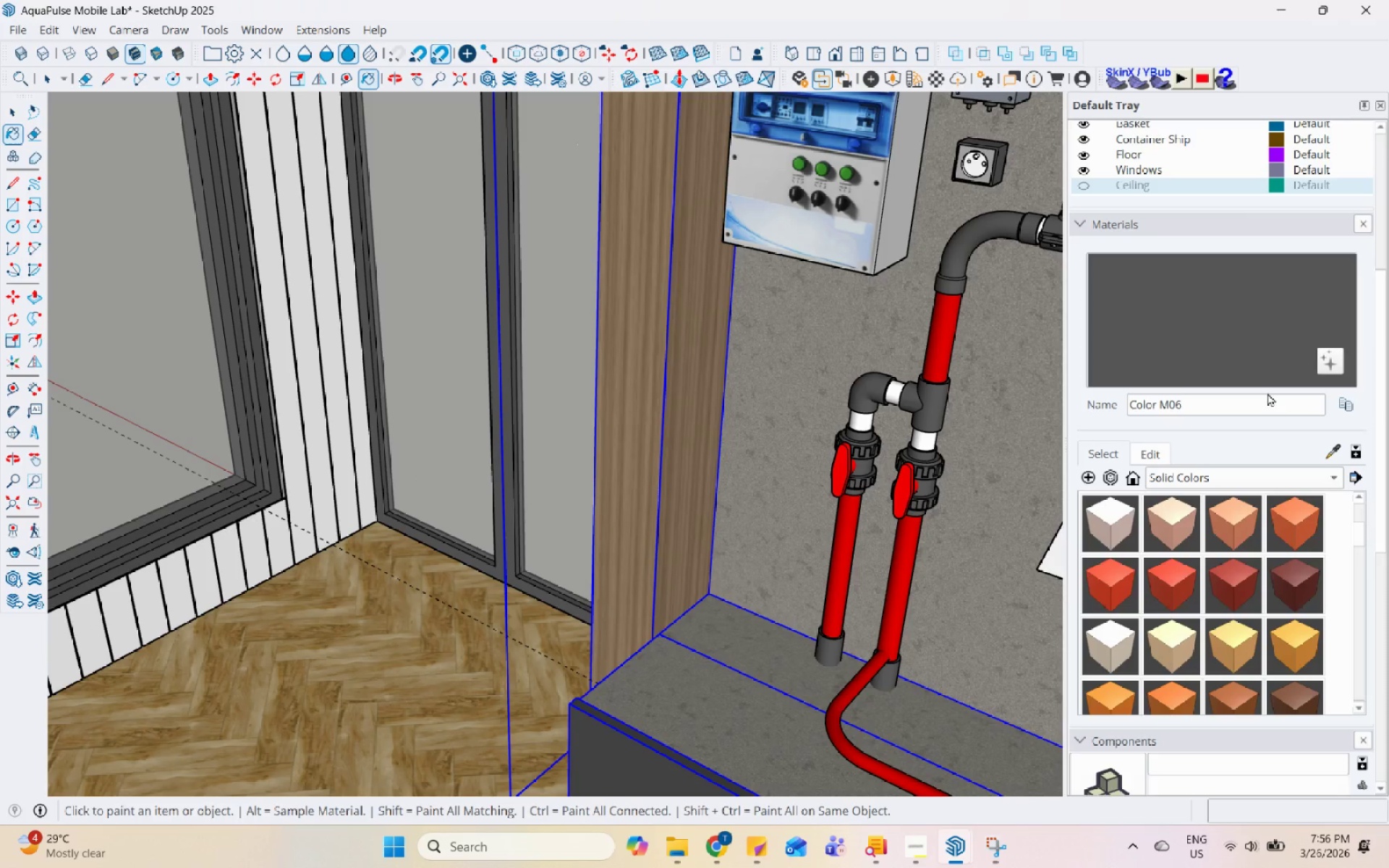 
left_click([1258, 411])
 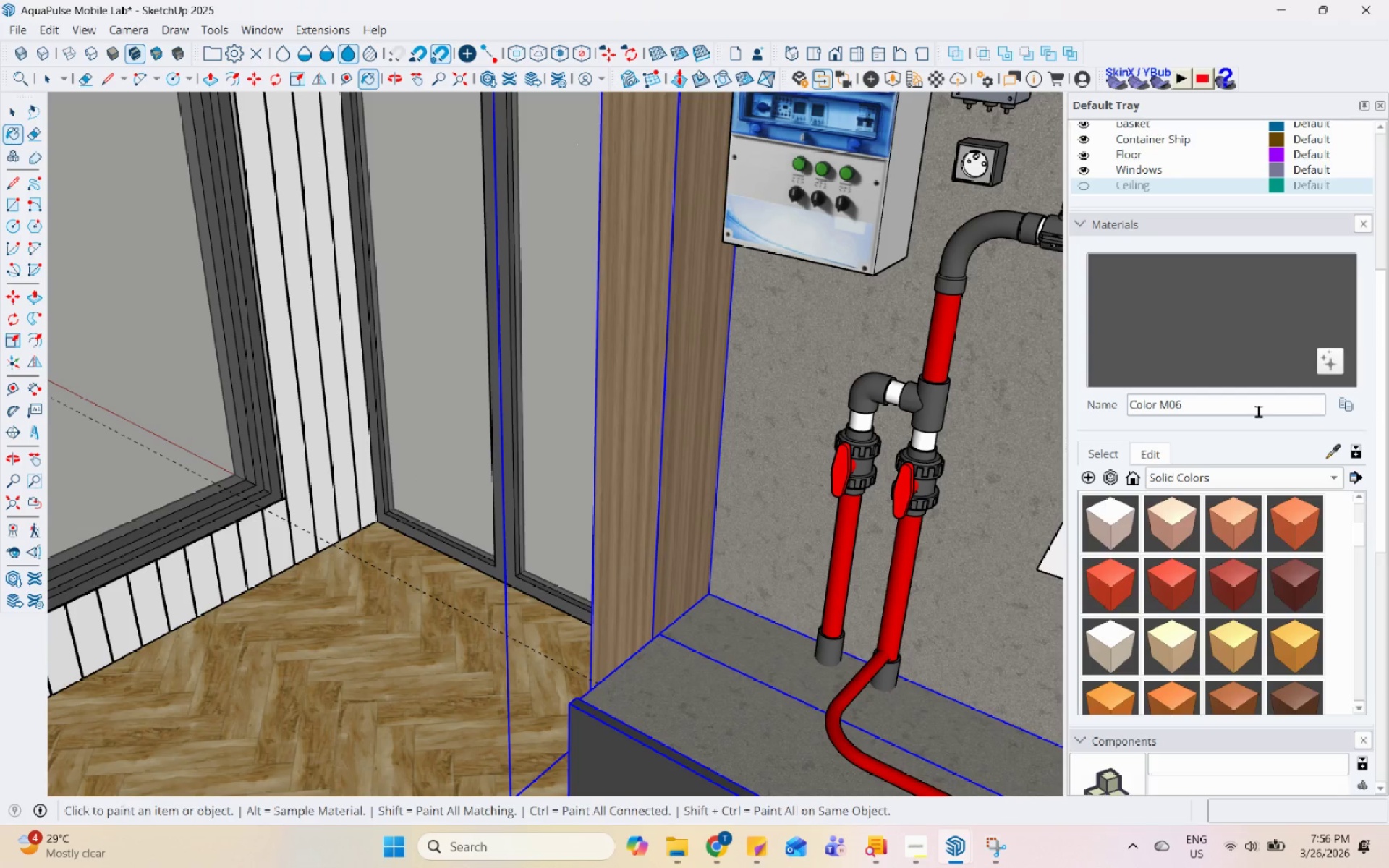 
type(_stell)
 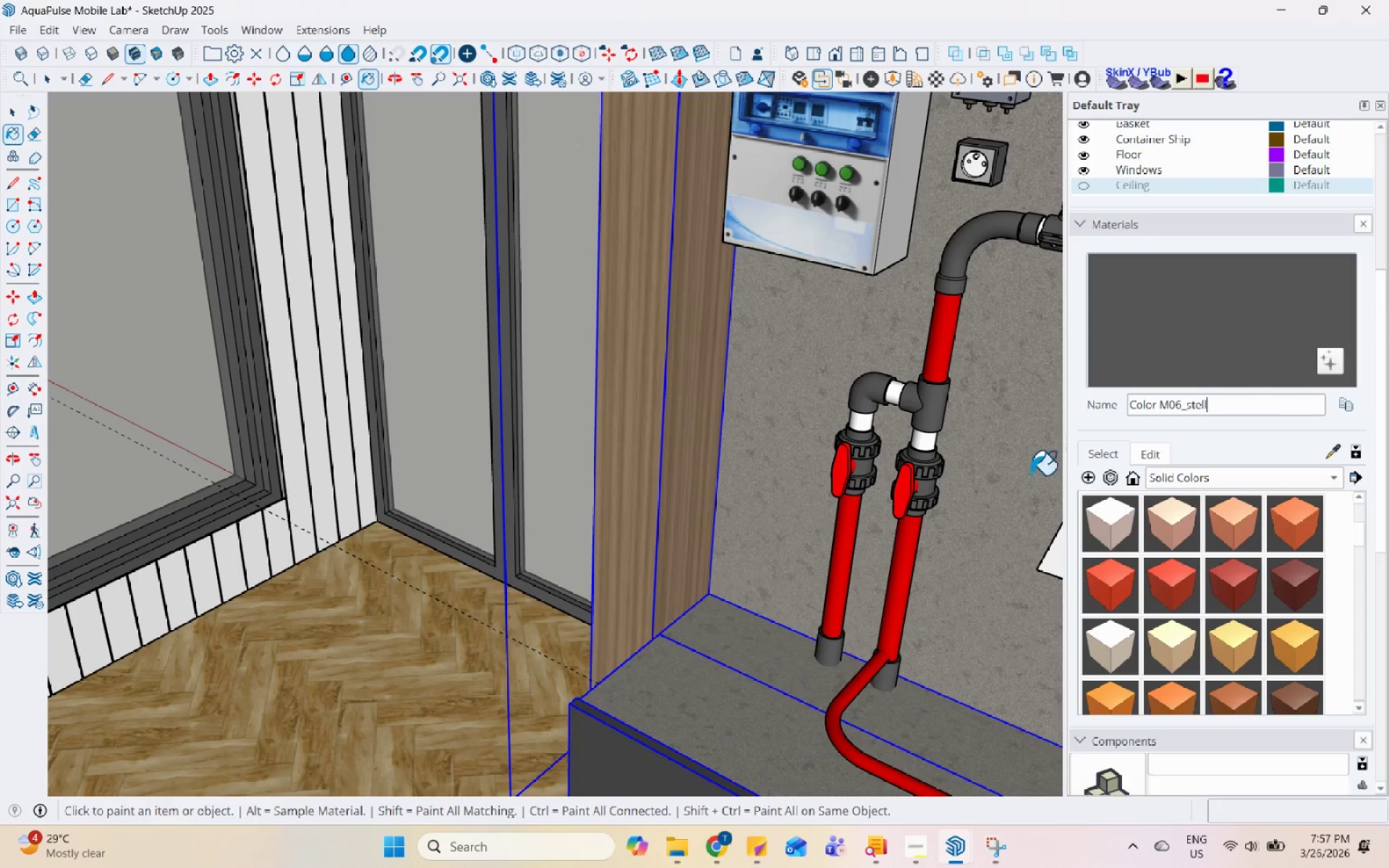 
key(Backspace)
key(Backspace)
type(el)
 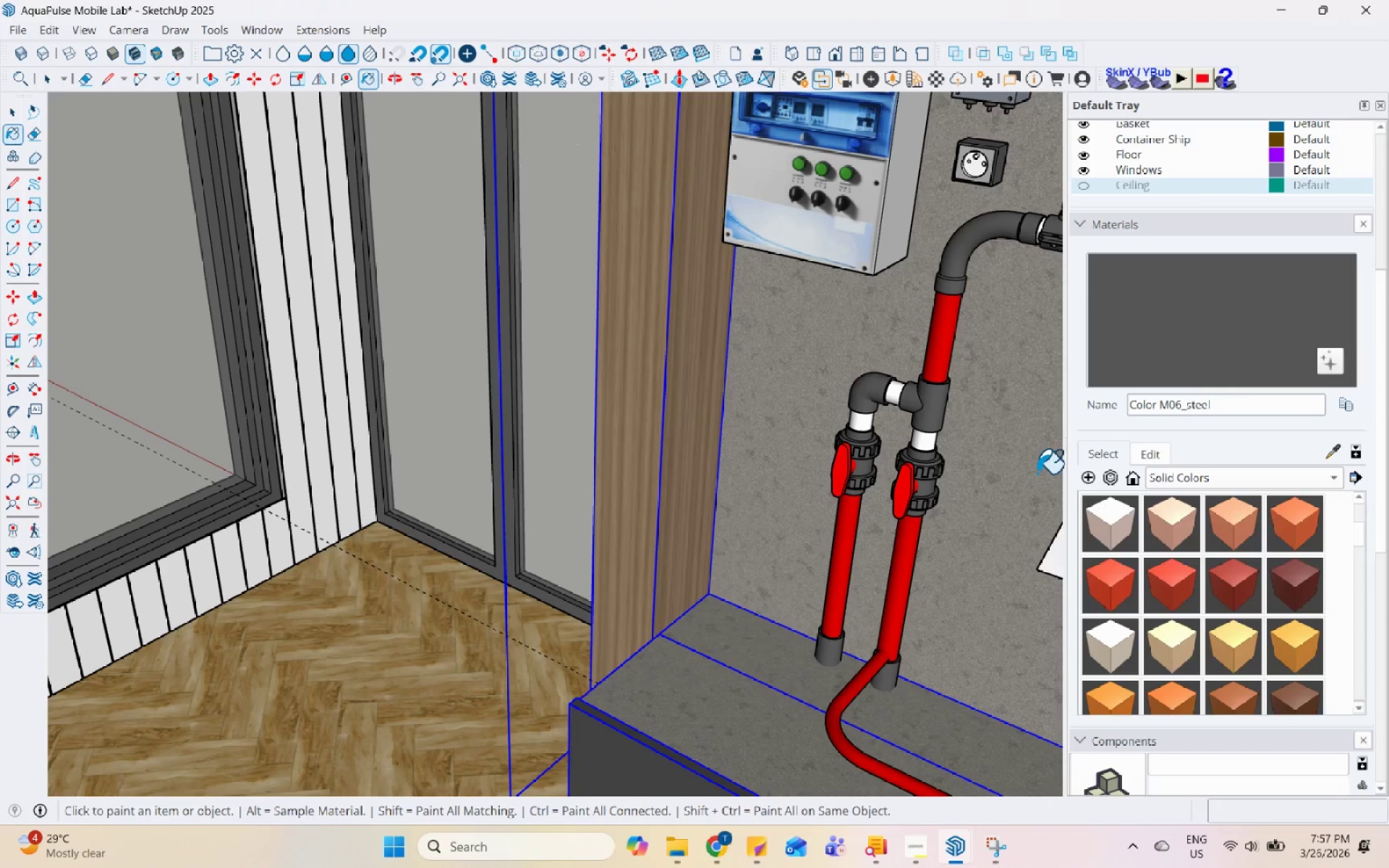 
scroll: coordinate [520, 491], scroll_direction: down, amount: 13.0
 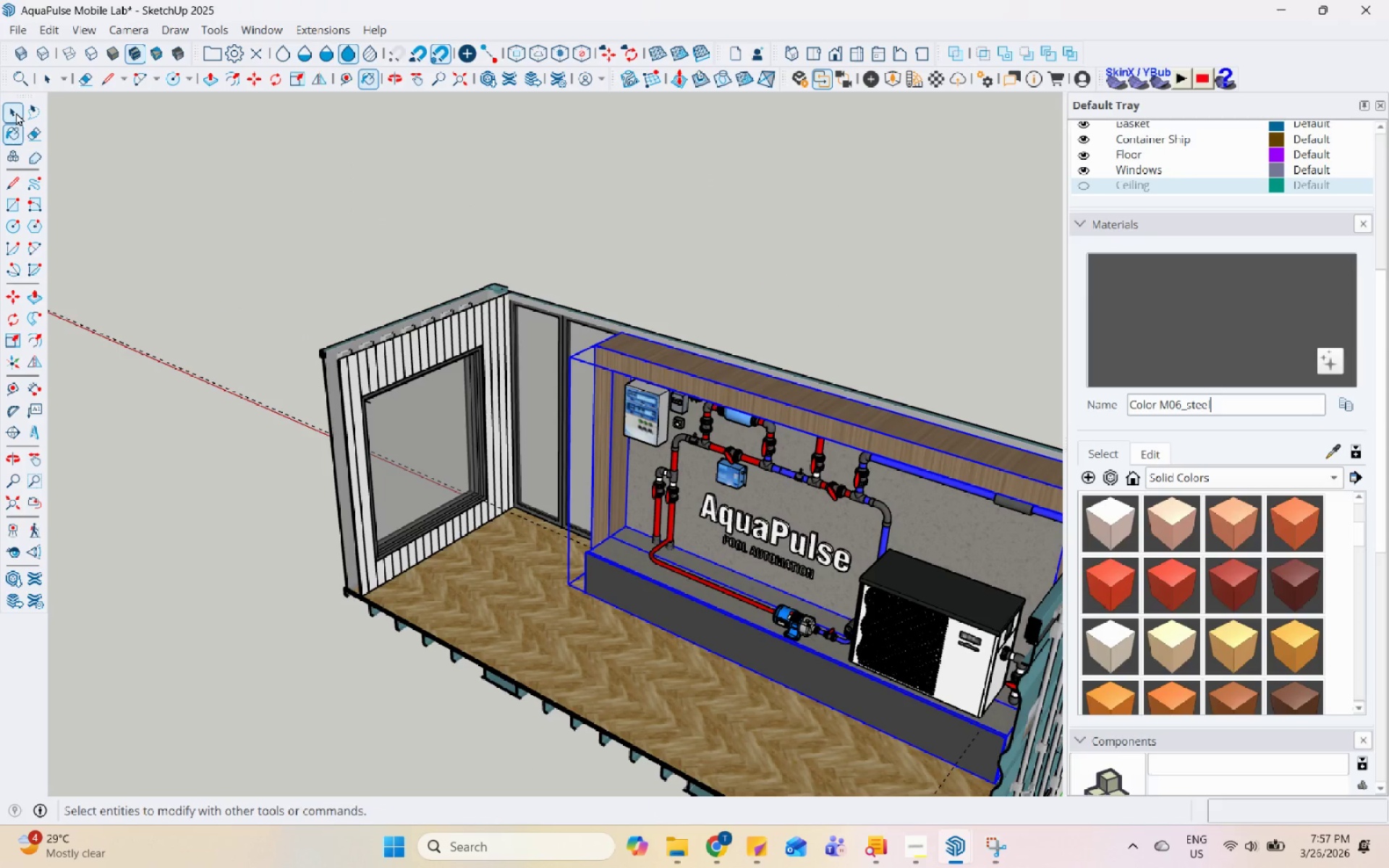 
double_click([258, 212])
 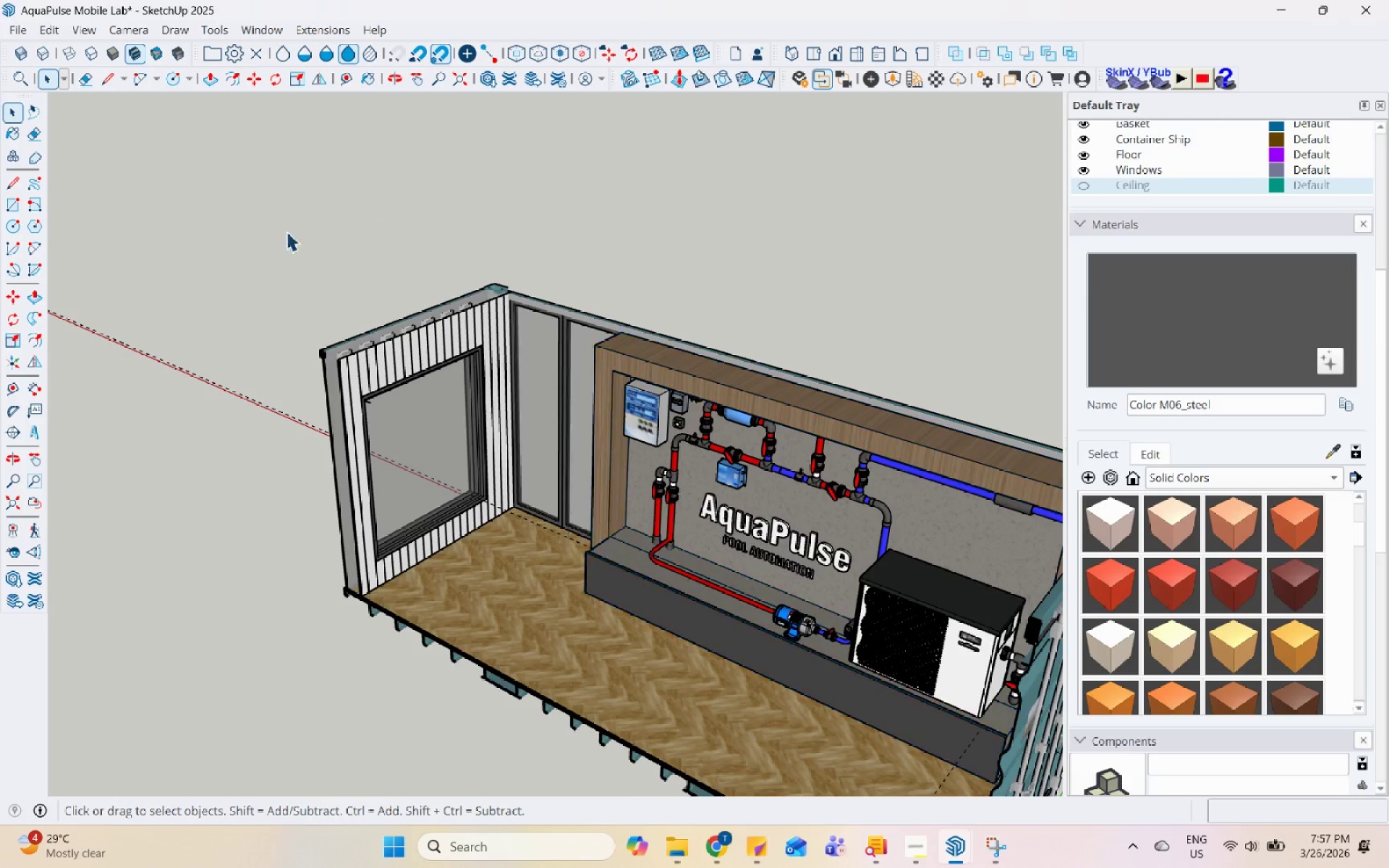 
scroll: coordinate [459, 432], scroll_direction: up, amount: 12.0
 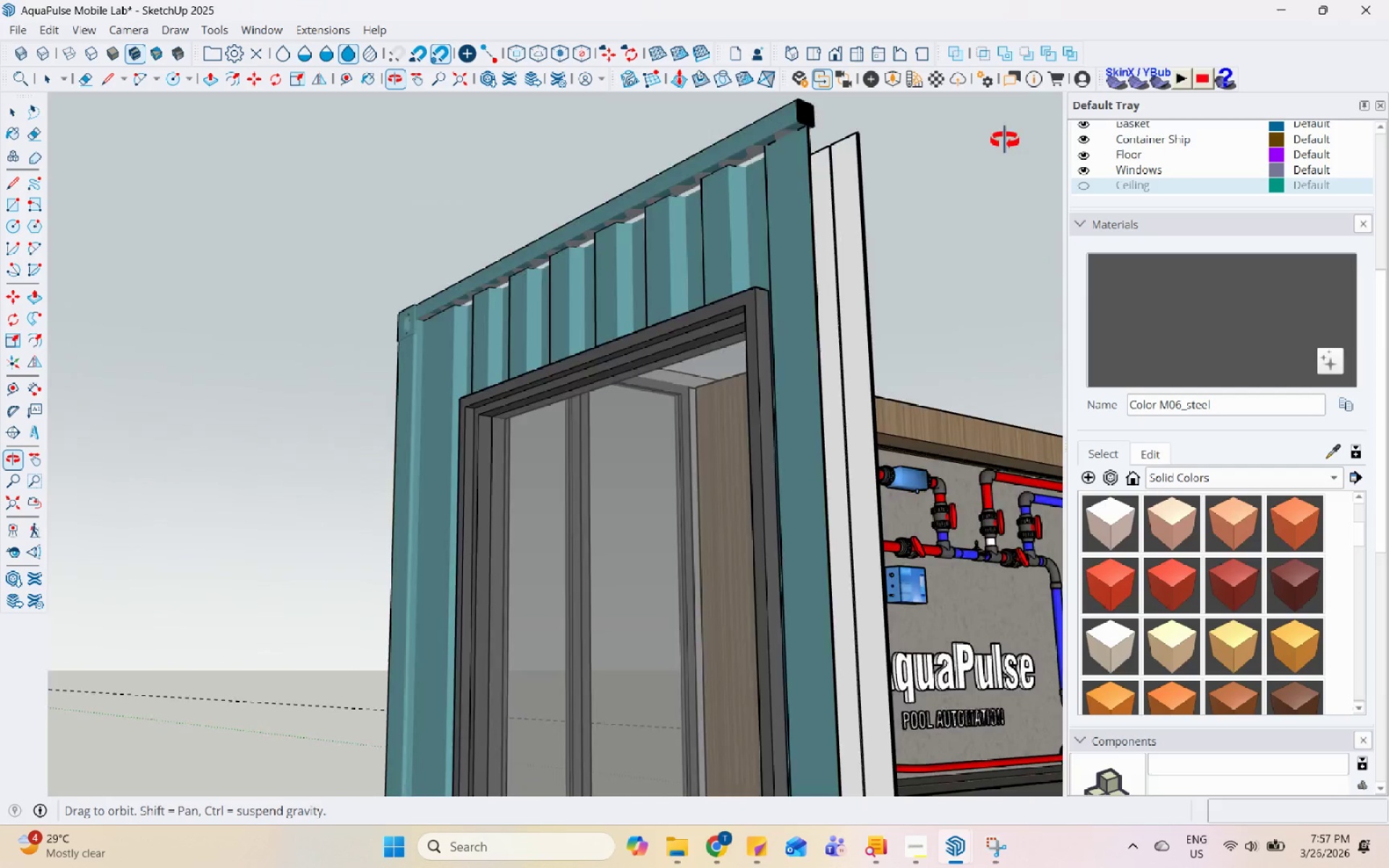 
scroll: coordinate [577, 459], scroll_direction: down, amount: 15.0
 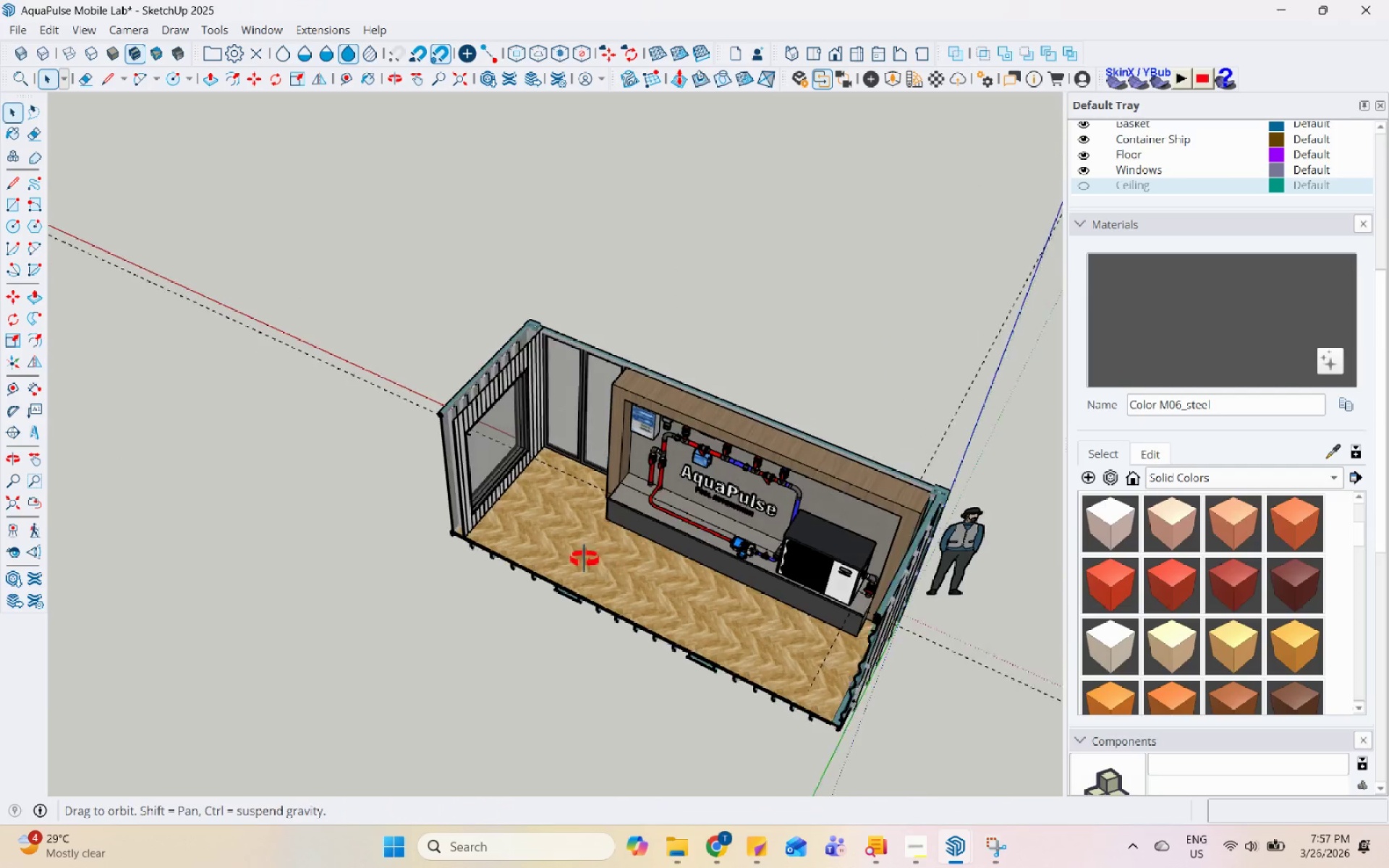 
scroll: coordinate [528, 579], scroll_direction: up, amount: 5.0
 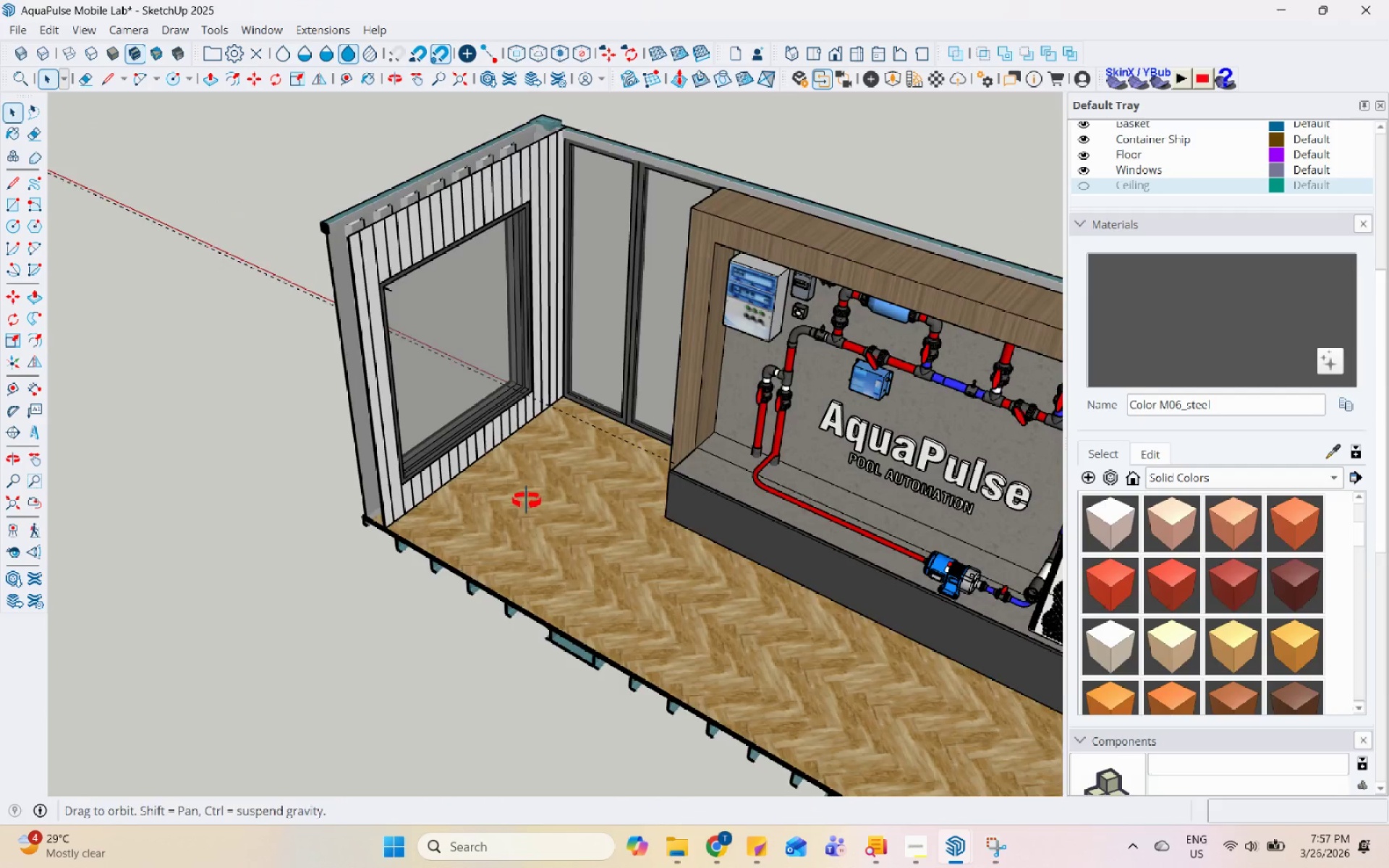 
left_click([532, 474])
 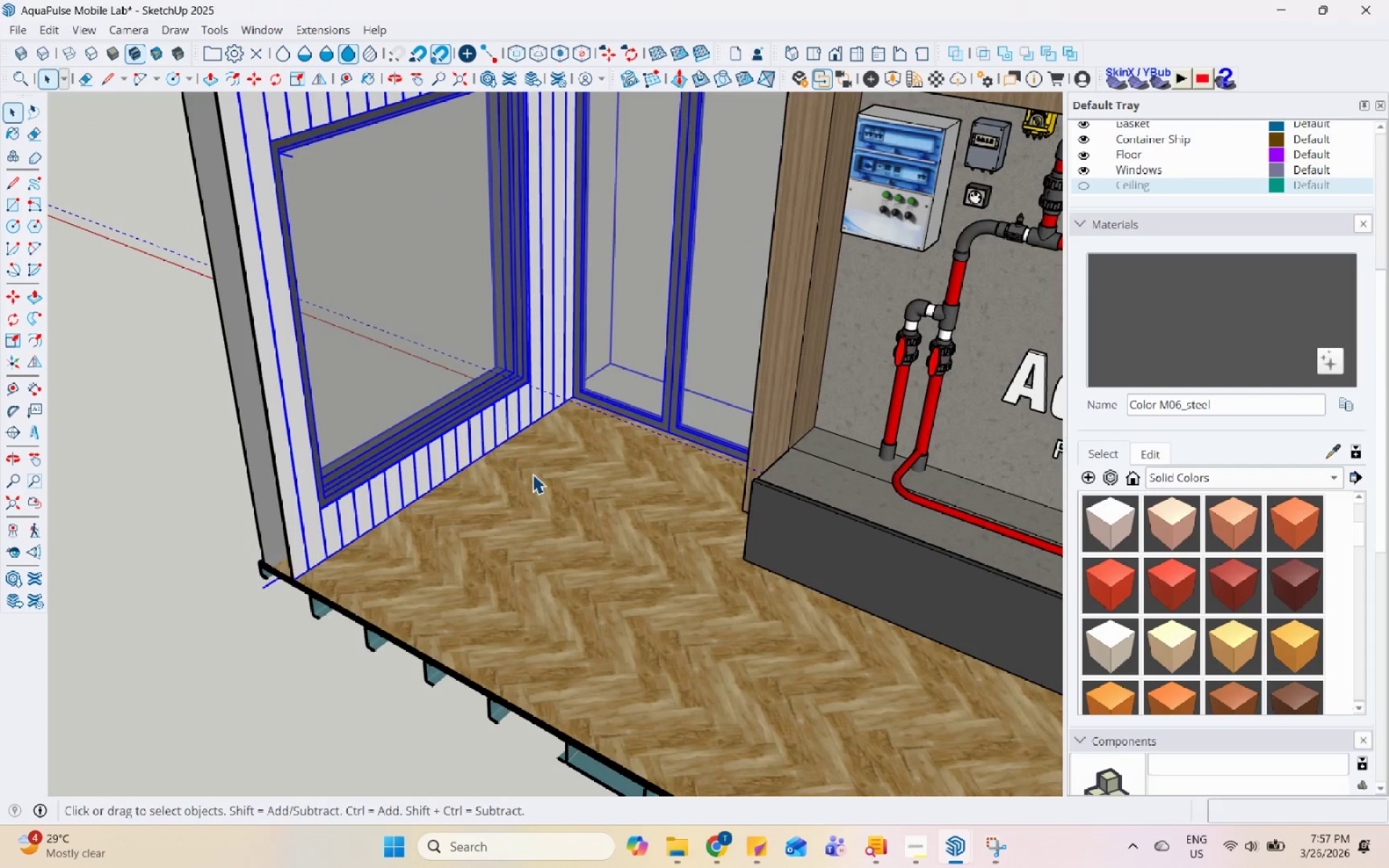 
scroll: coordinate [532, 472], scroll_direction: up, amount: 4.0
 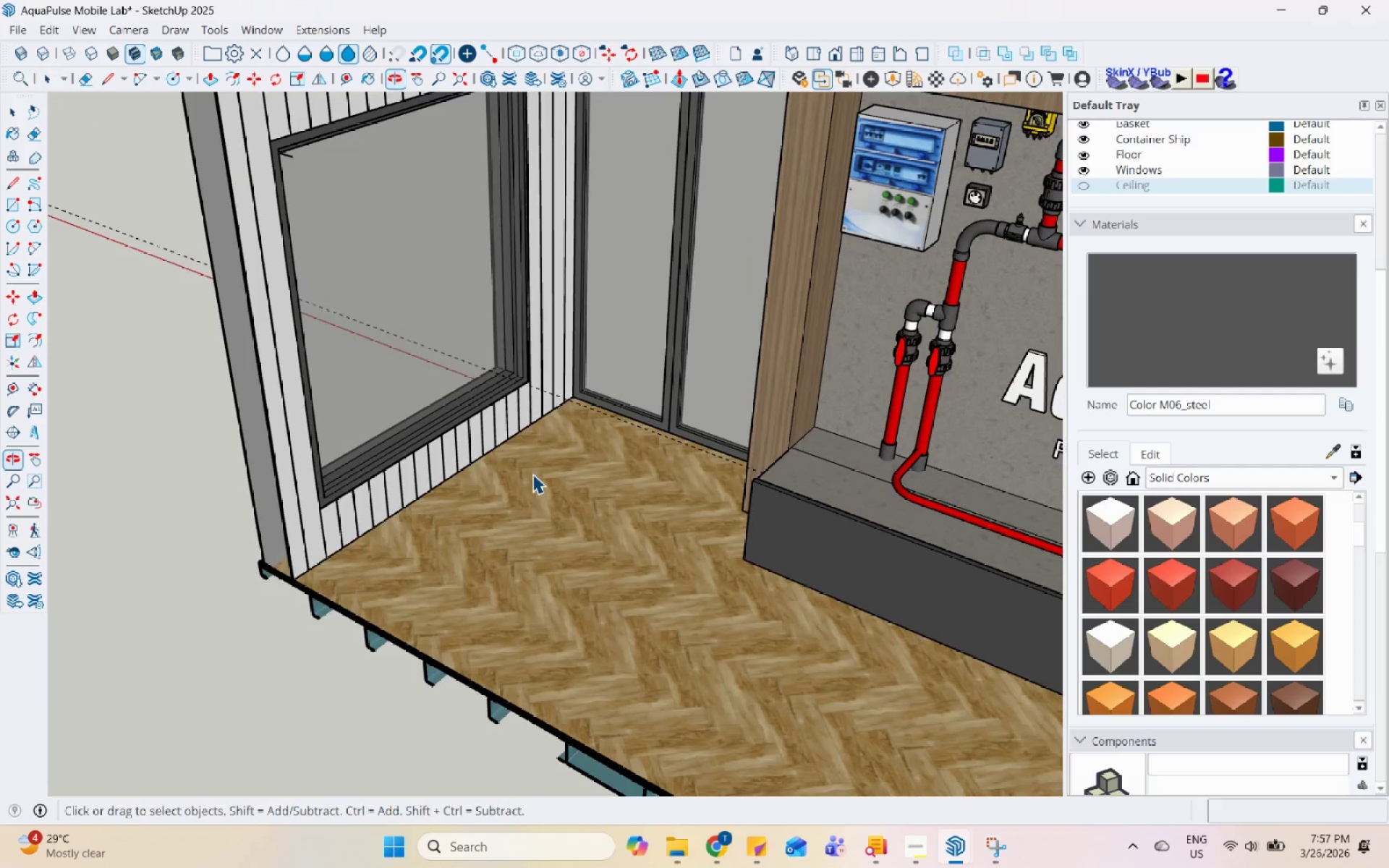 
scroll: coordinate [532, 514], scroll_direction: down, amount: 5.0
 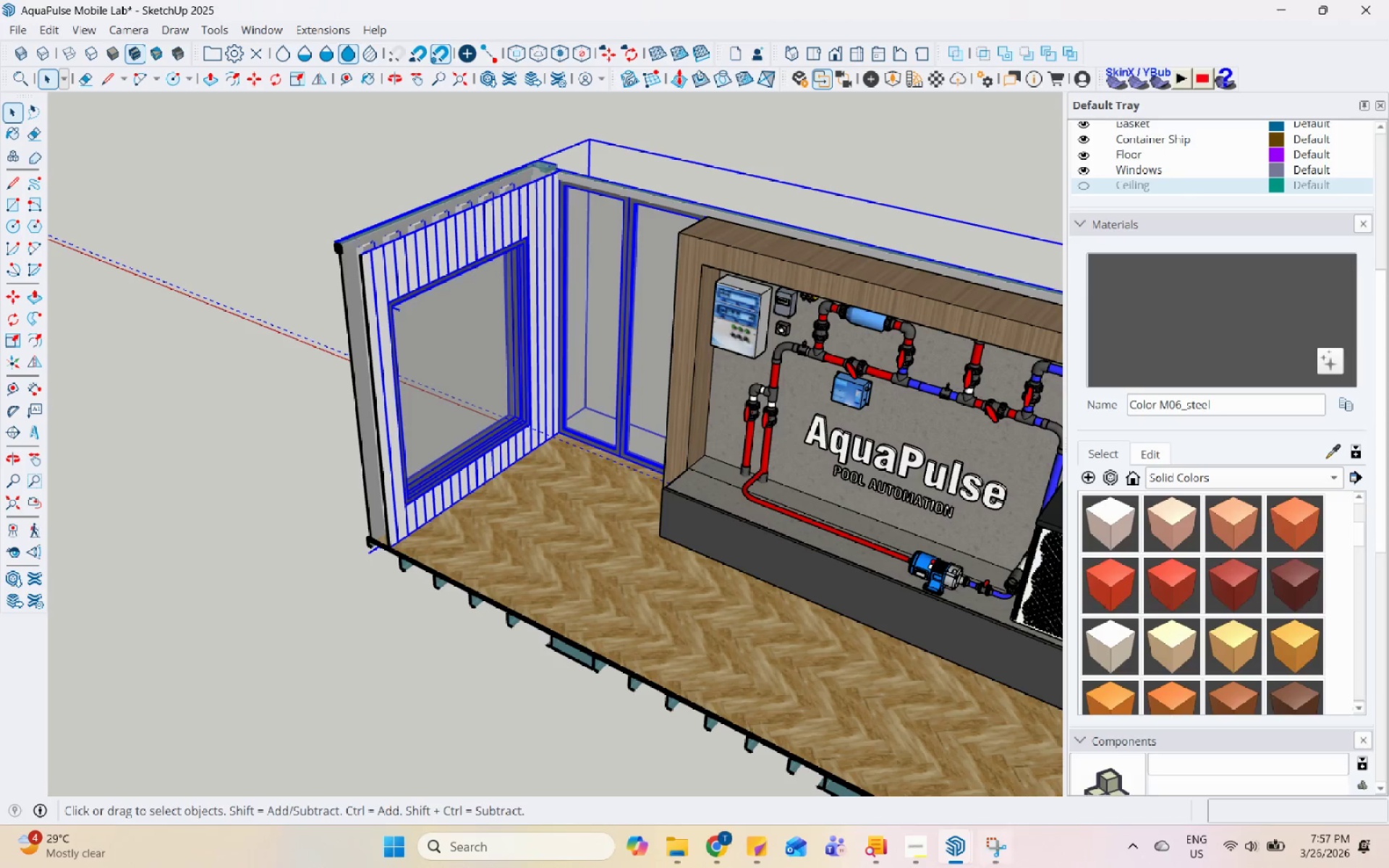 
left_click([904, 846])